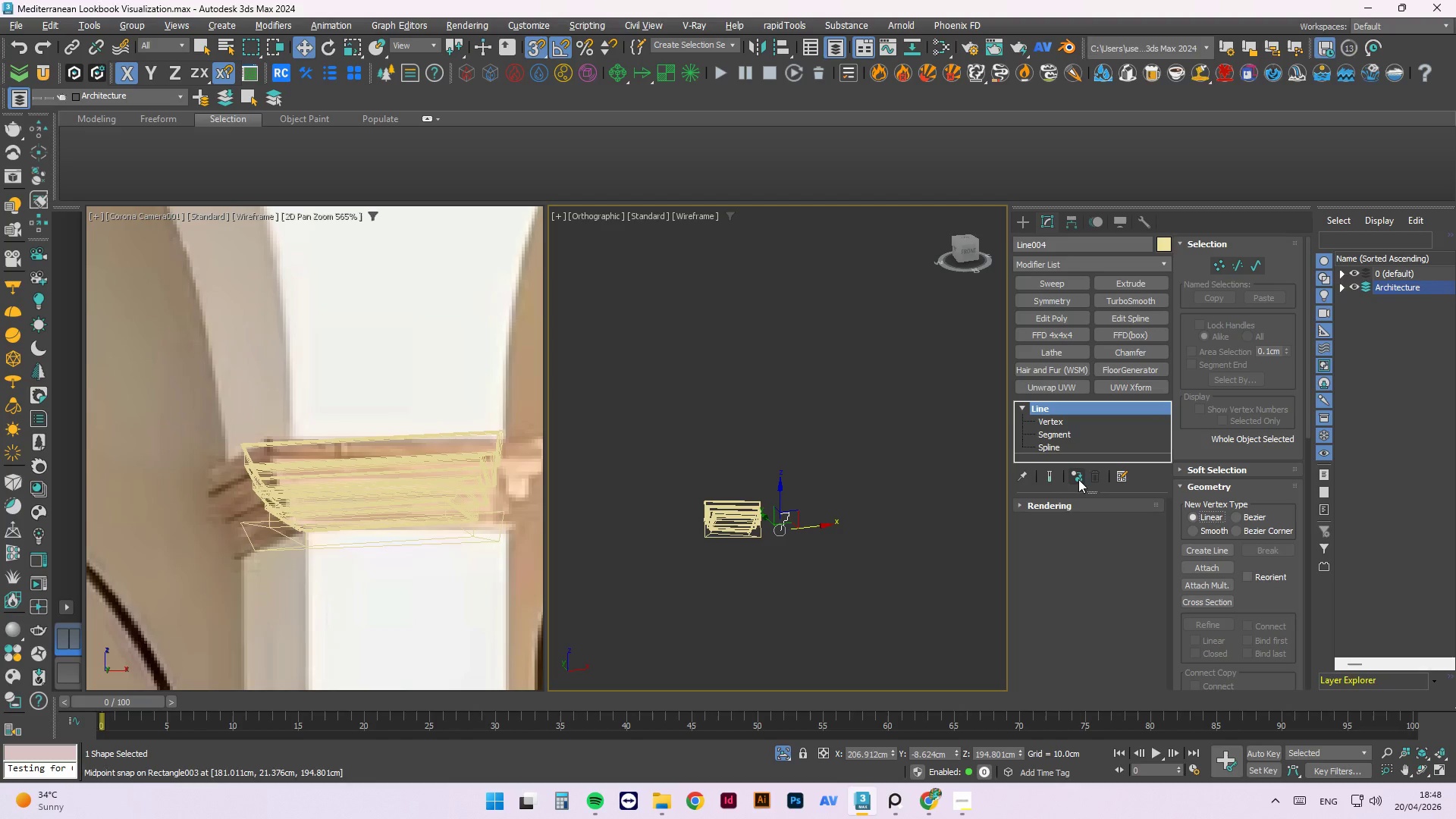 
mouse_move([1051, 462])
 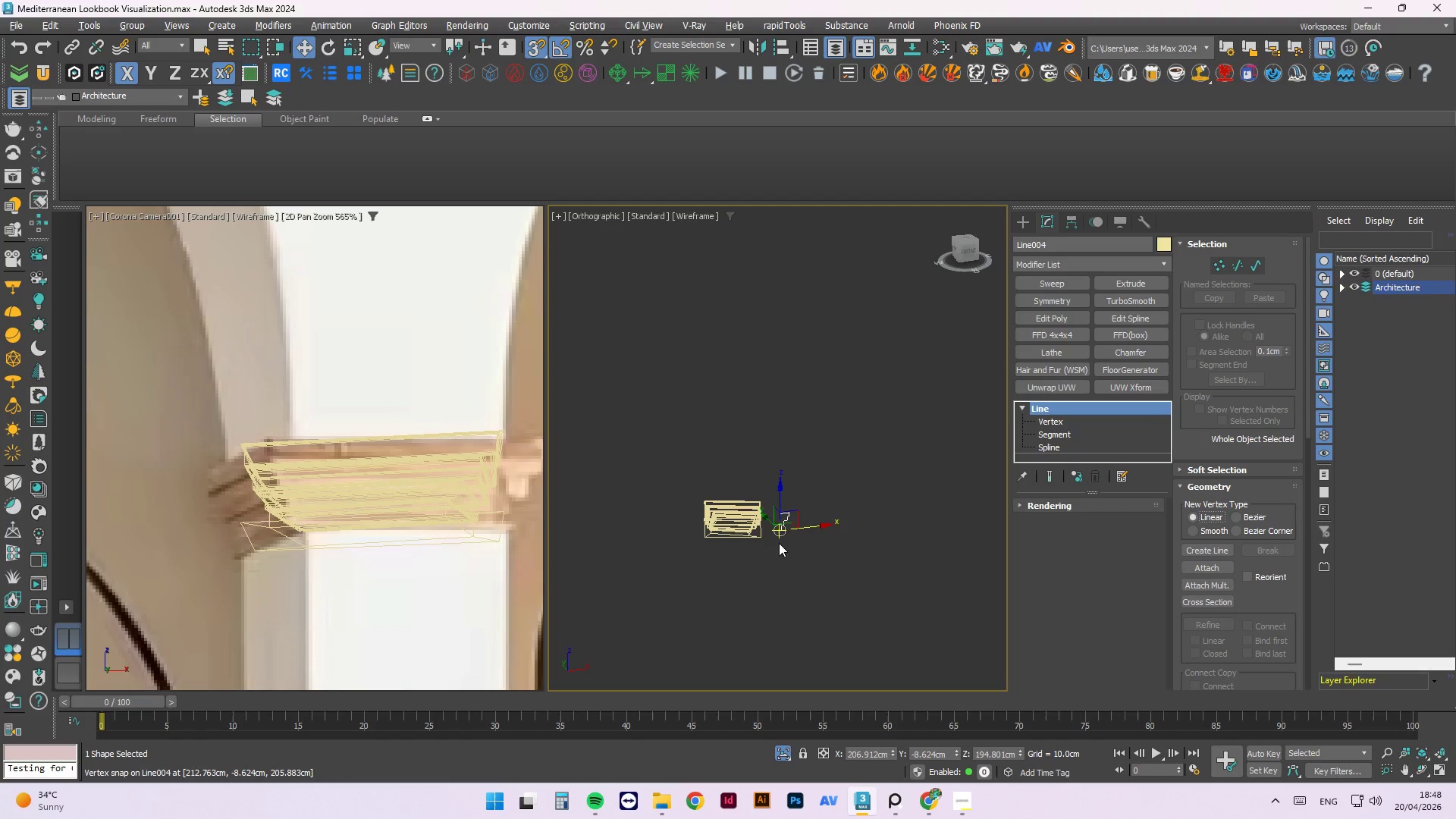 
scroll: coordinate [777, 567], scroll_direction: up, amount: 3.0
 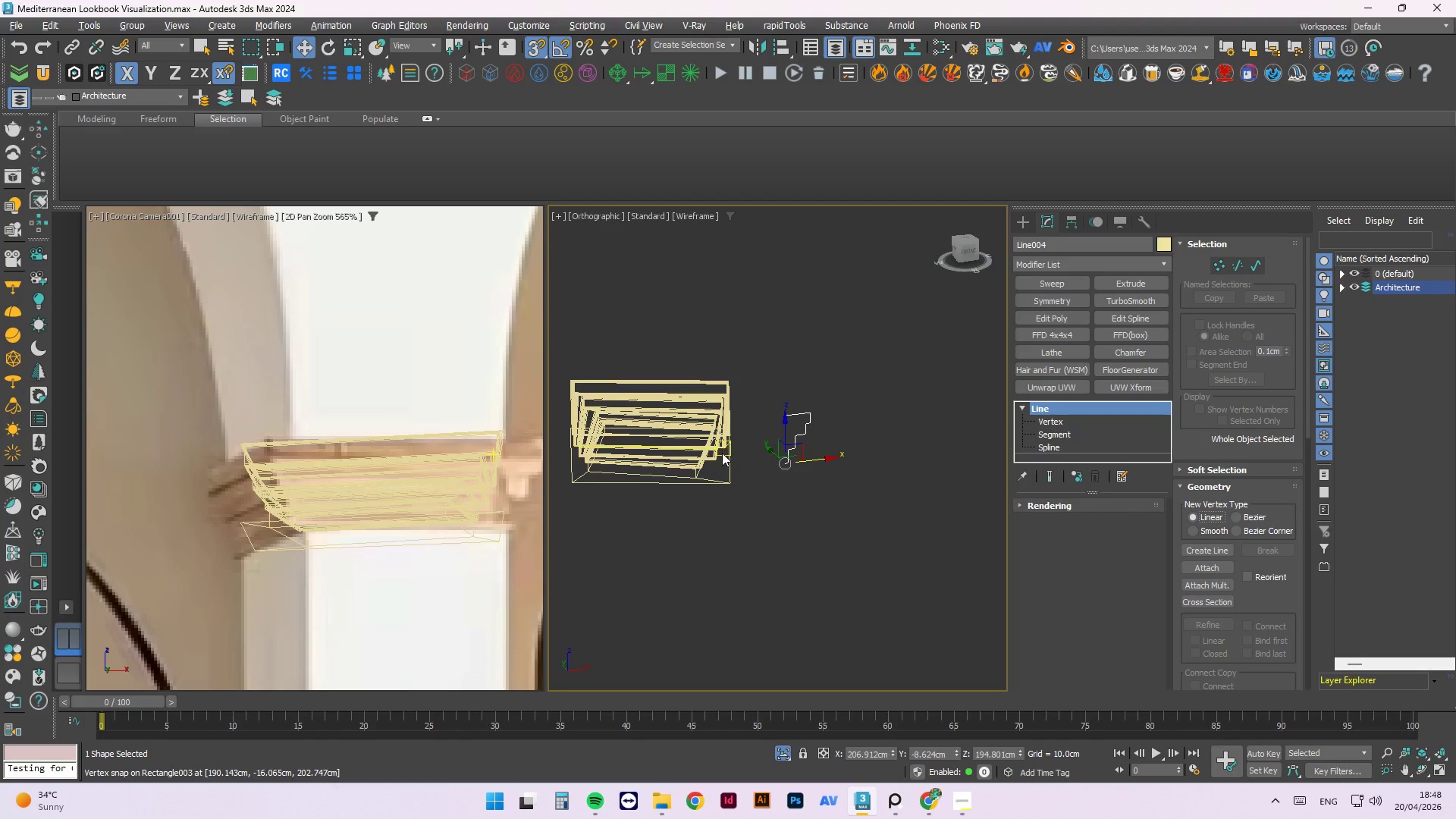 
key(Control+Z)
 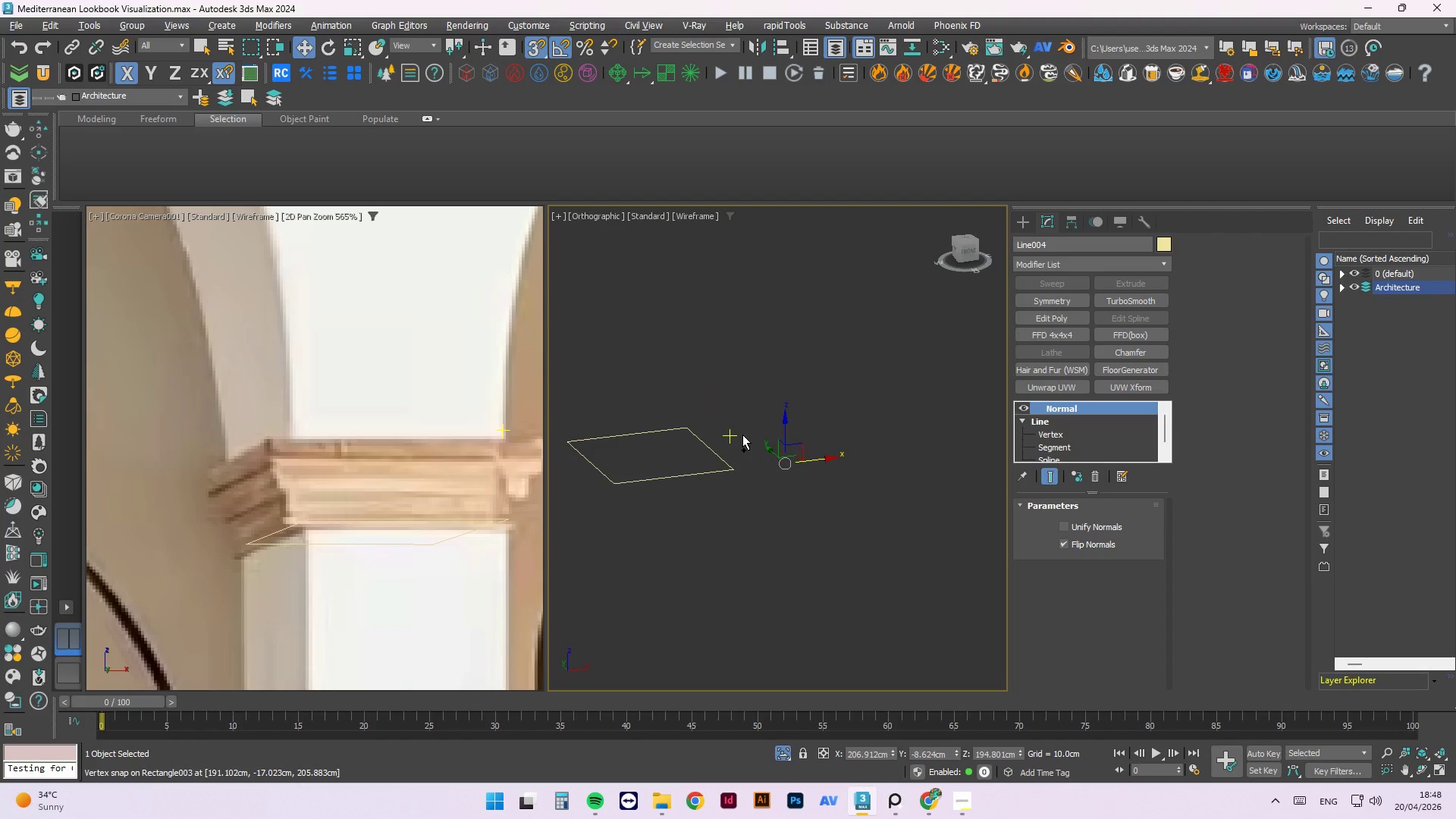 
key(Control+Z)
 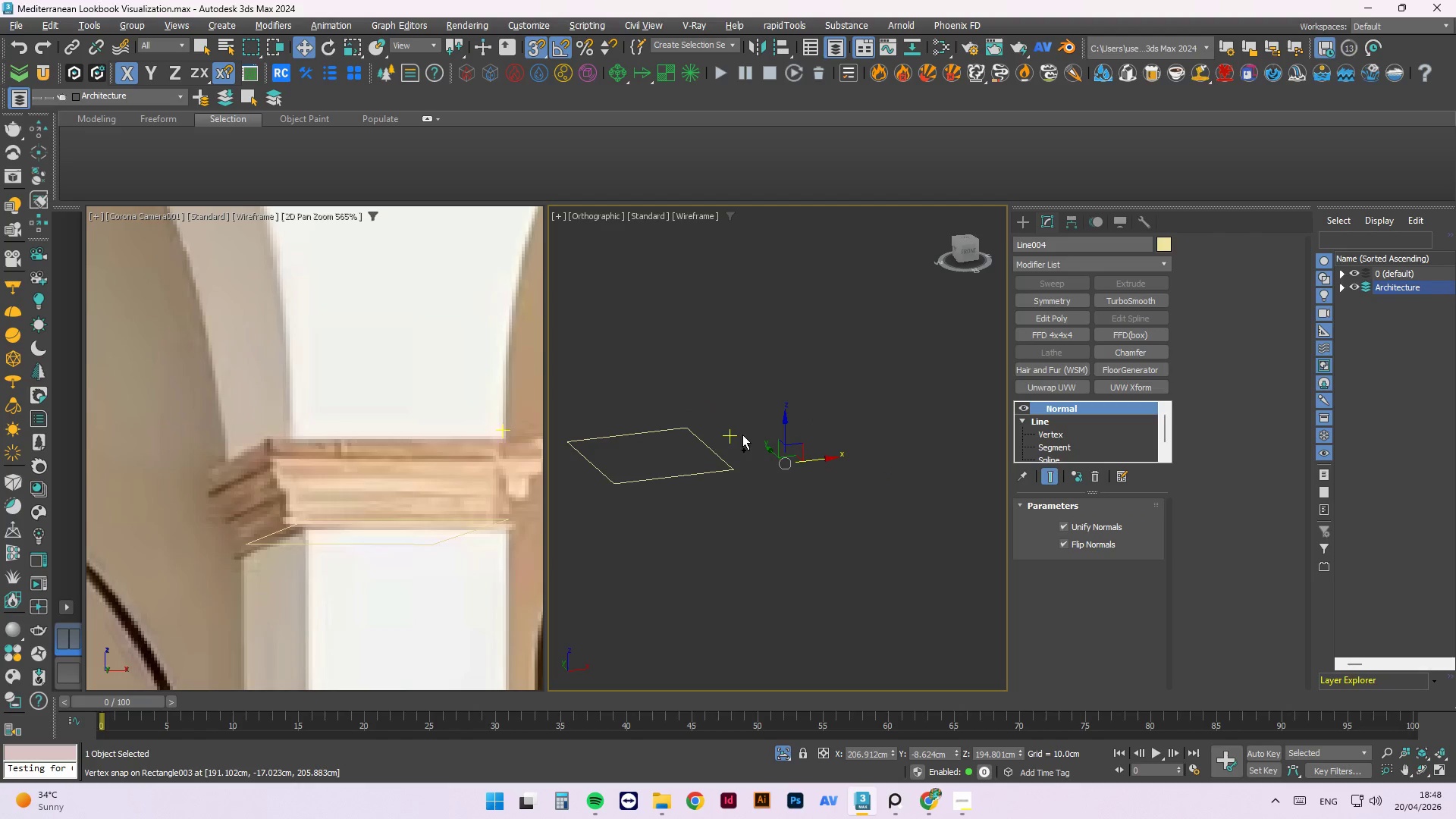 
key(Control+Z)
 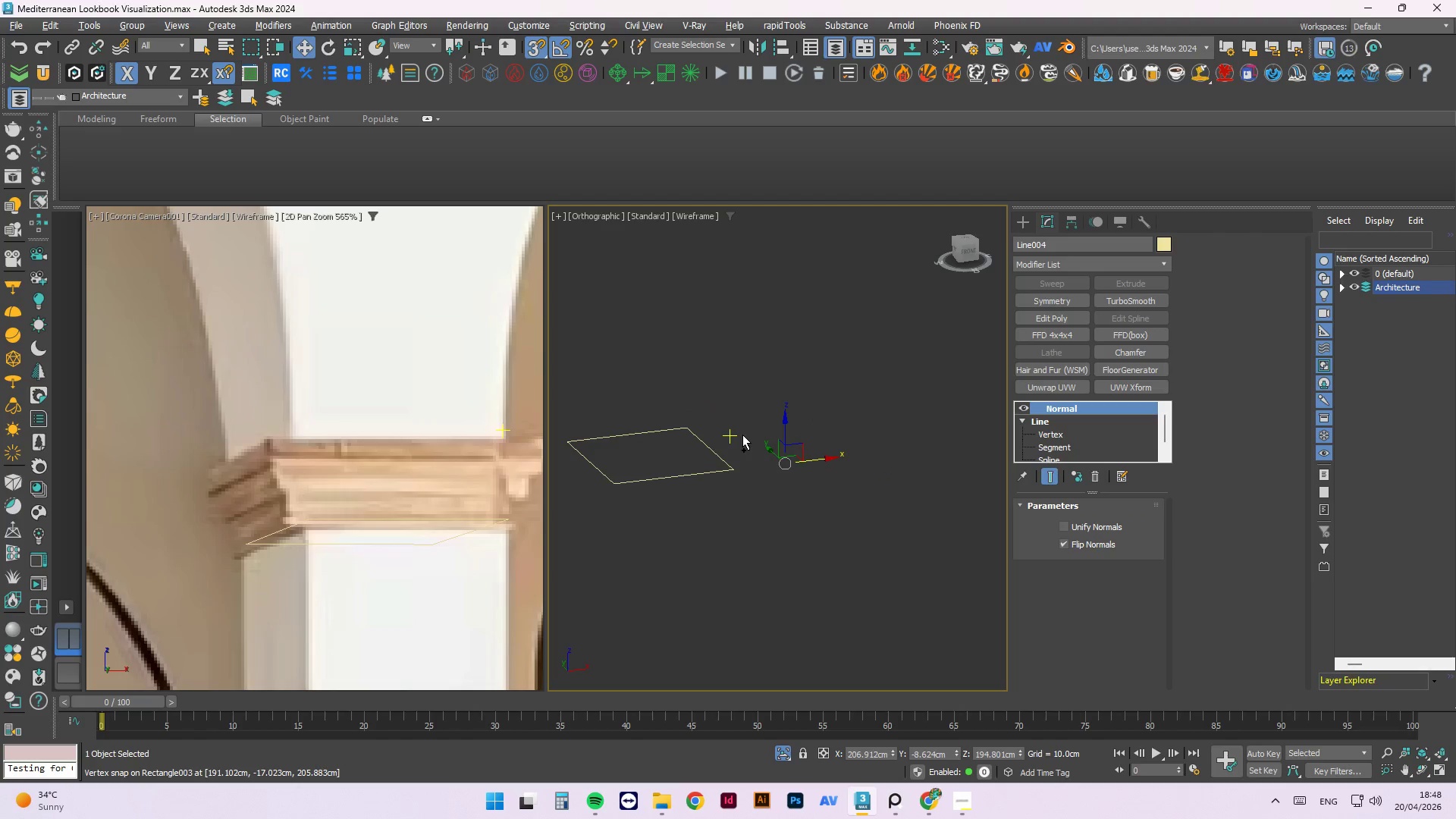 
key(Control+Z)
 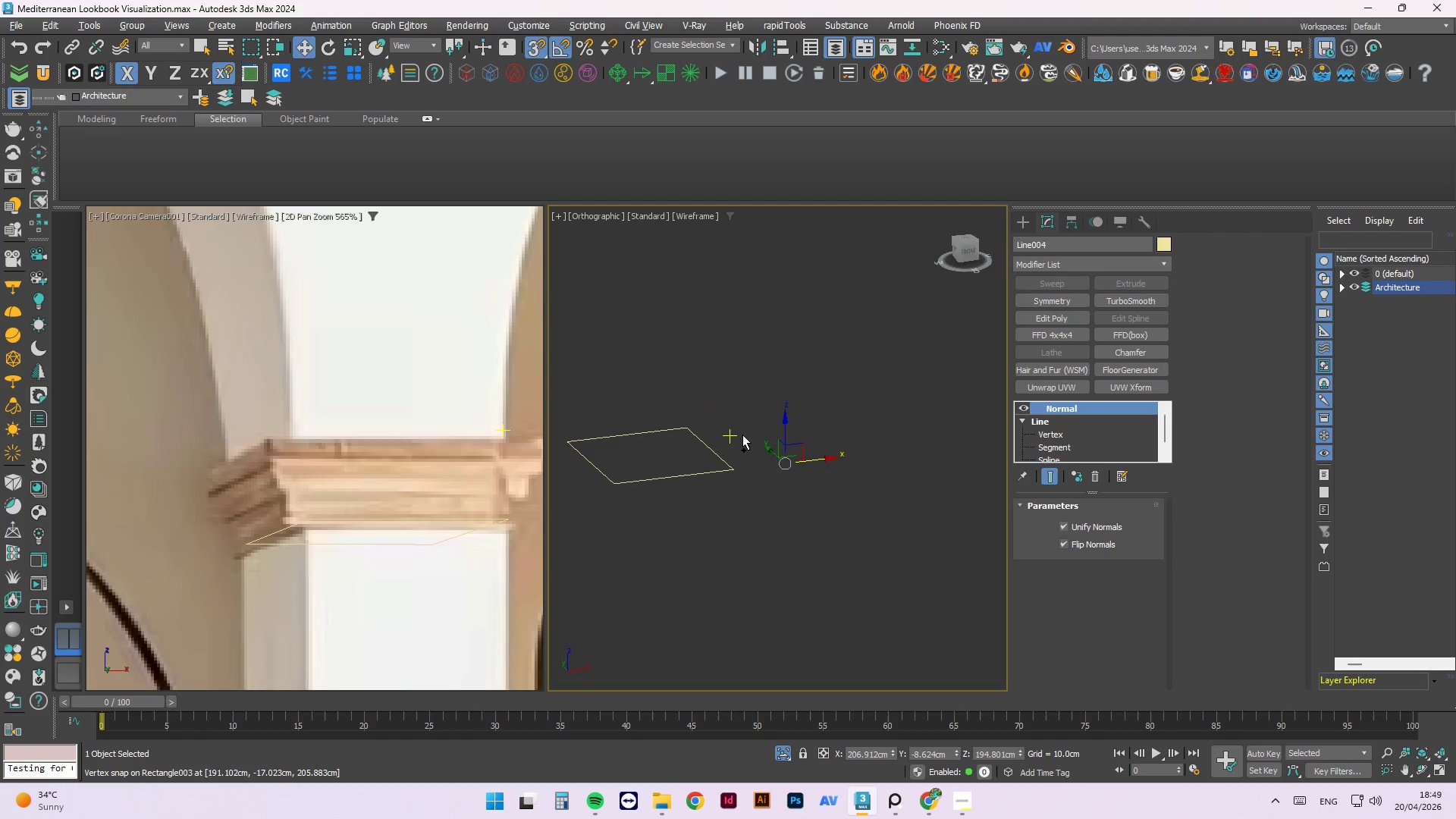 
key(Control+Z)
 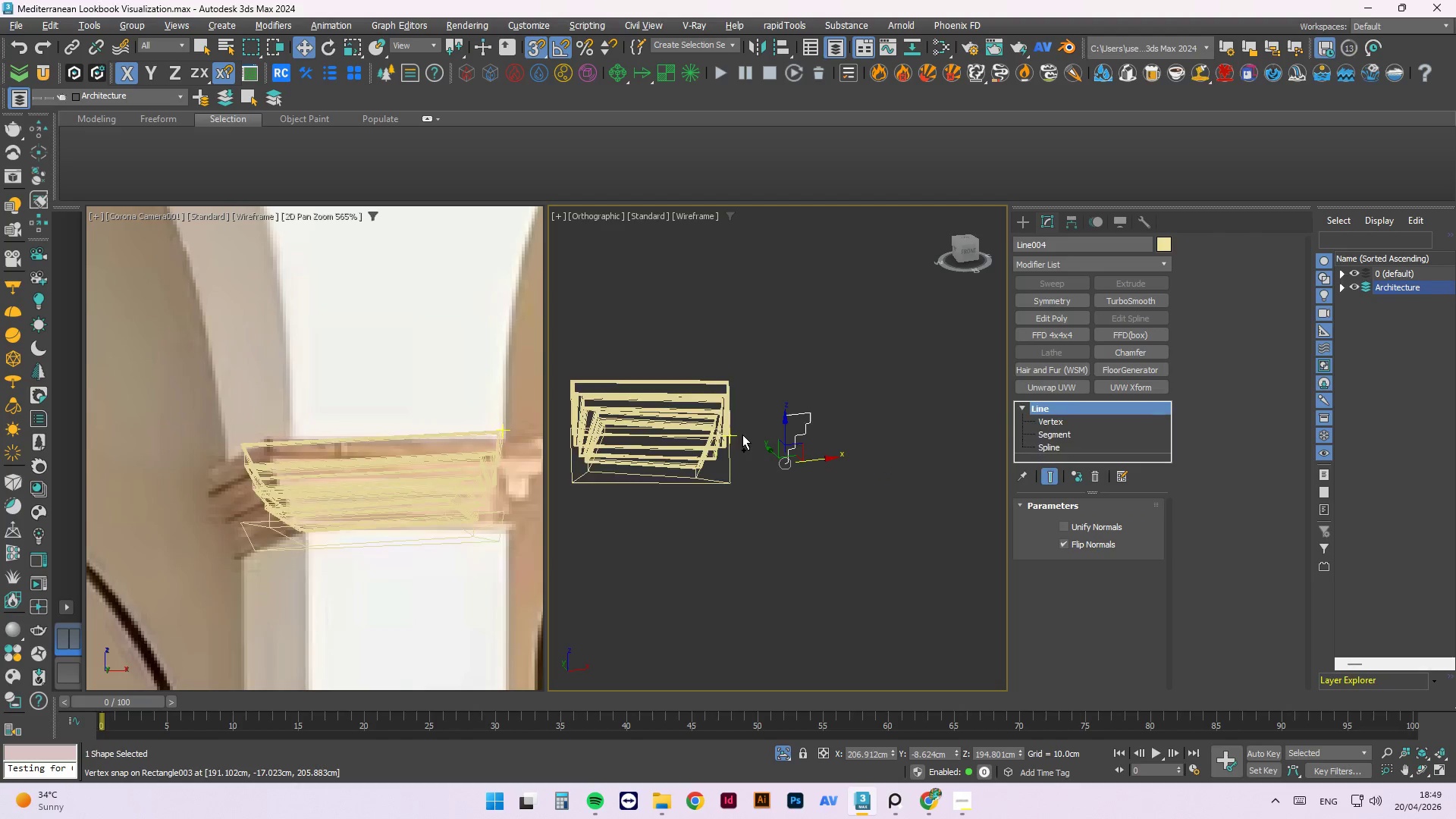 
key(Control+Z)
 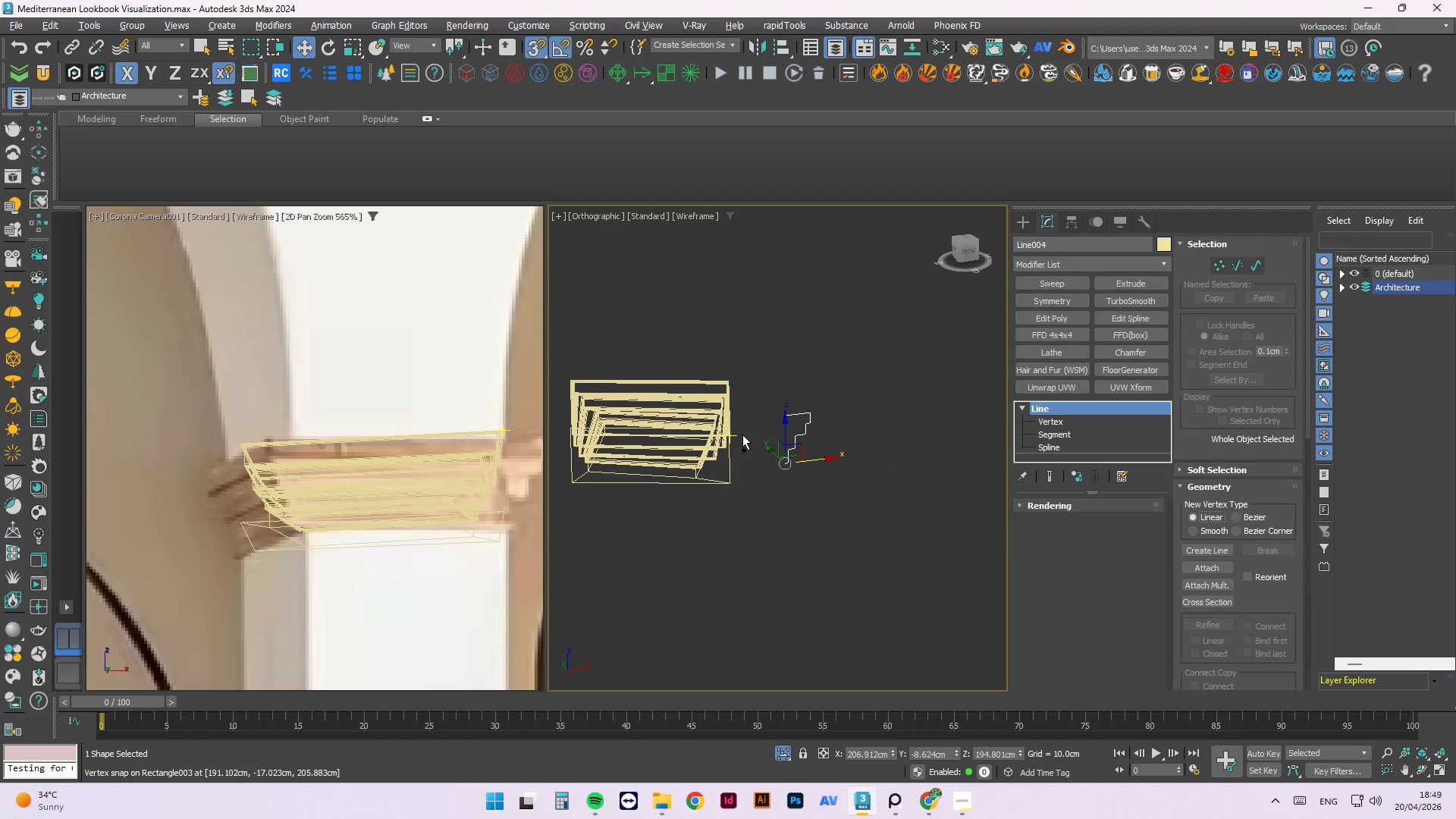 
key(Control+Z)
 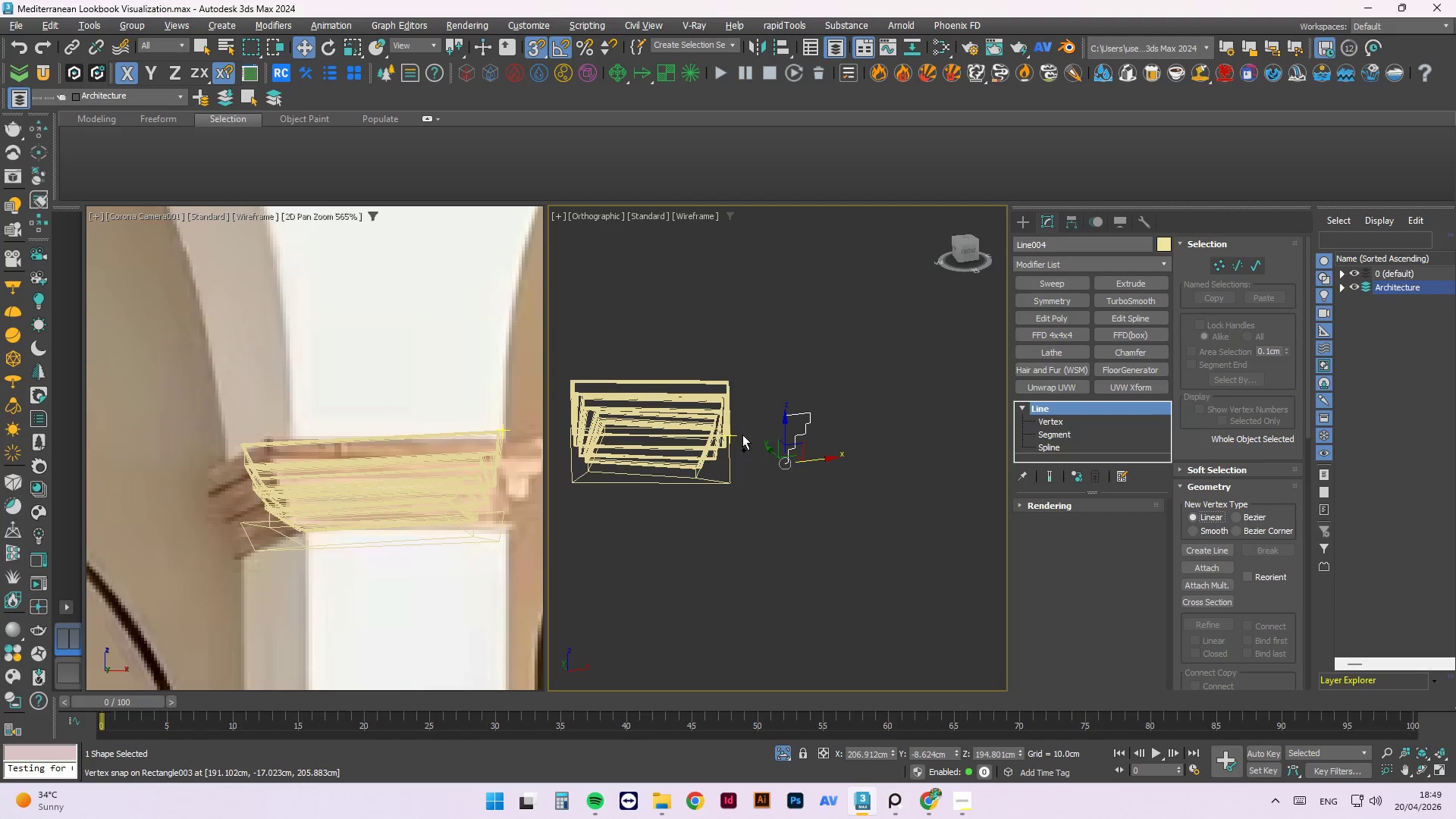 
key(Control+Z)
 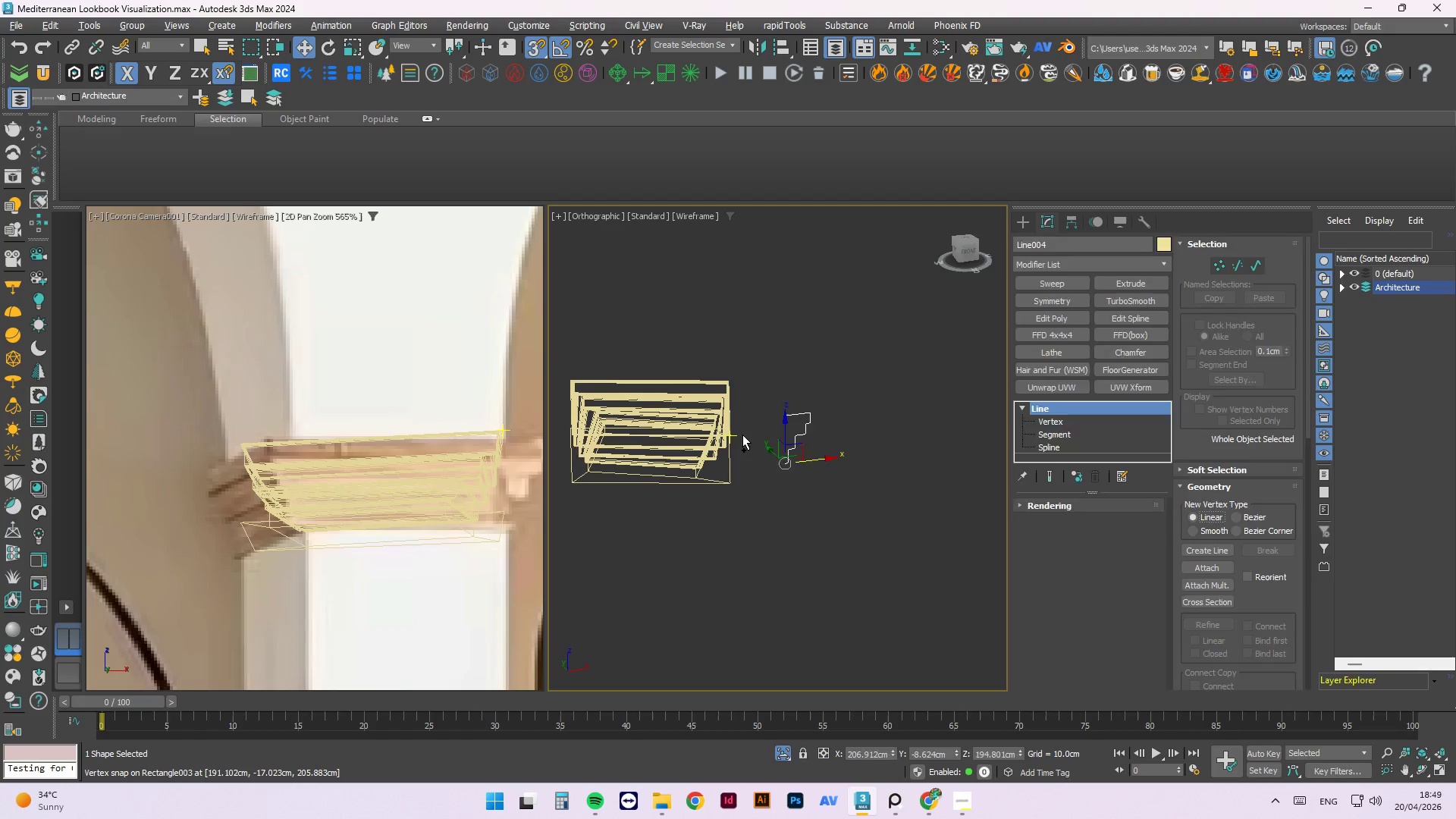 
key(Control+Z)
 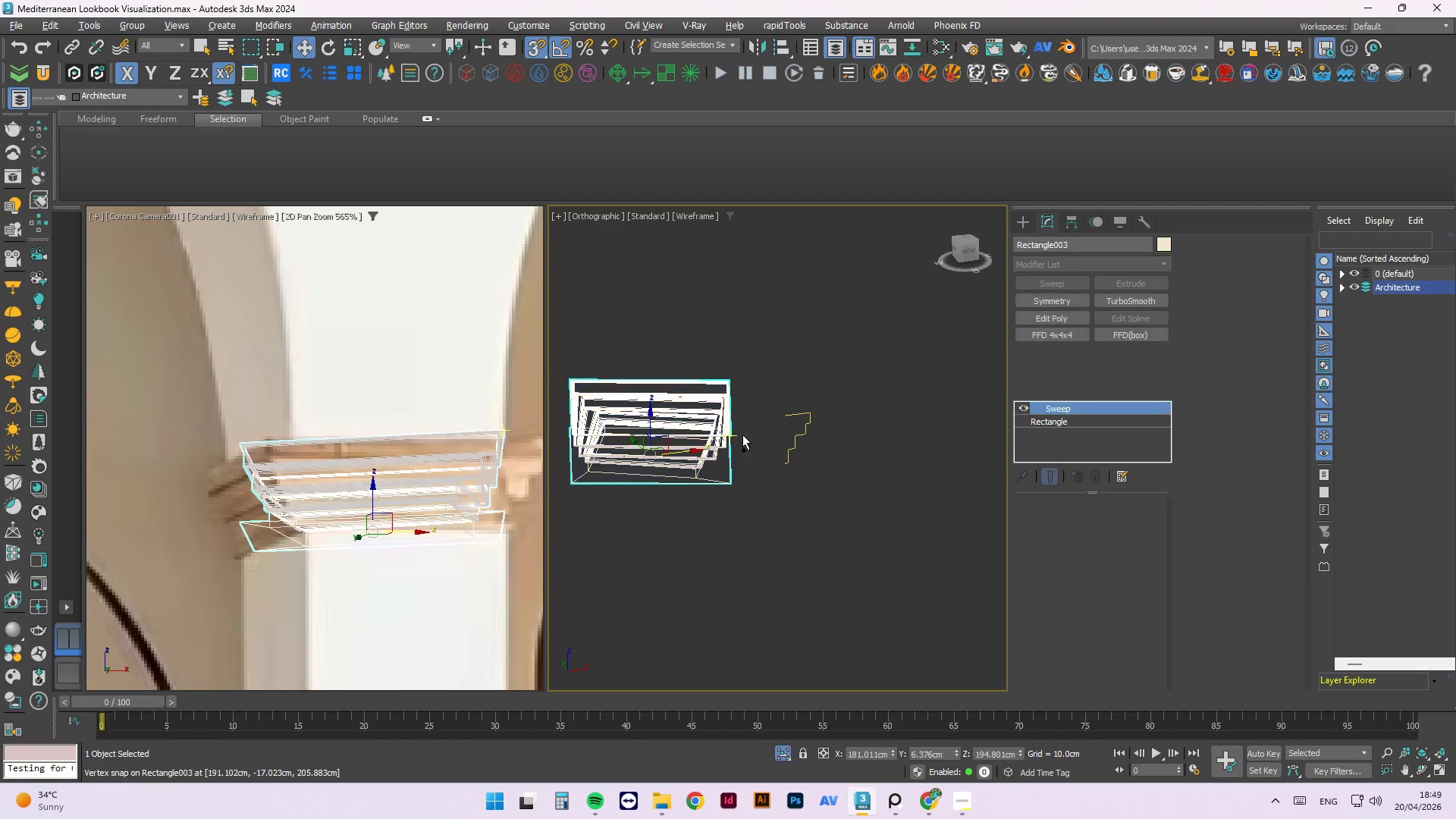 
key(Control+Z)
 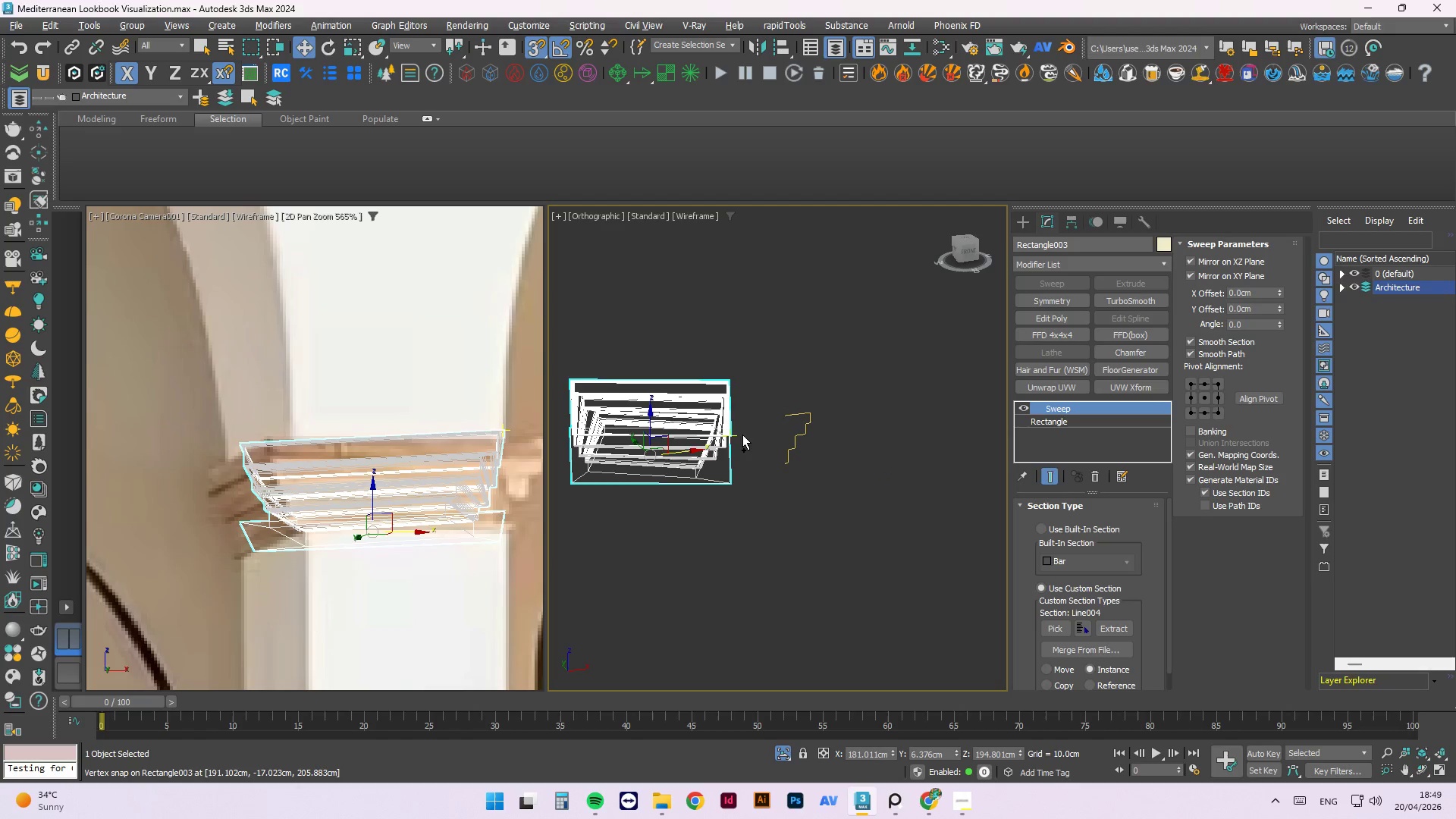 
key(Control+Z)
 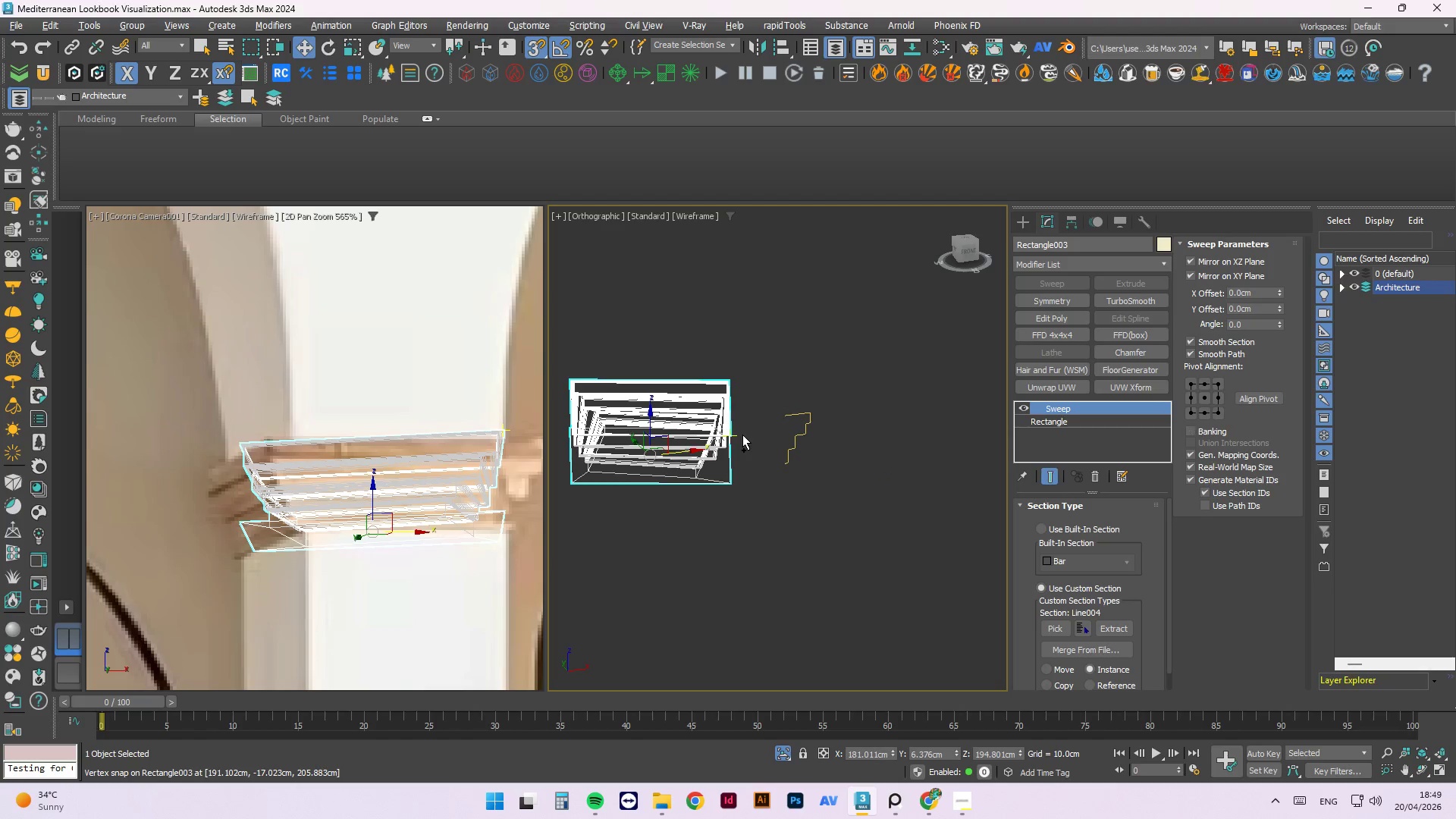 
key(Control+Z)
 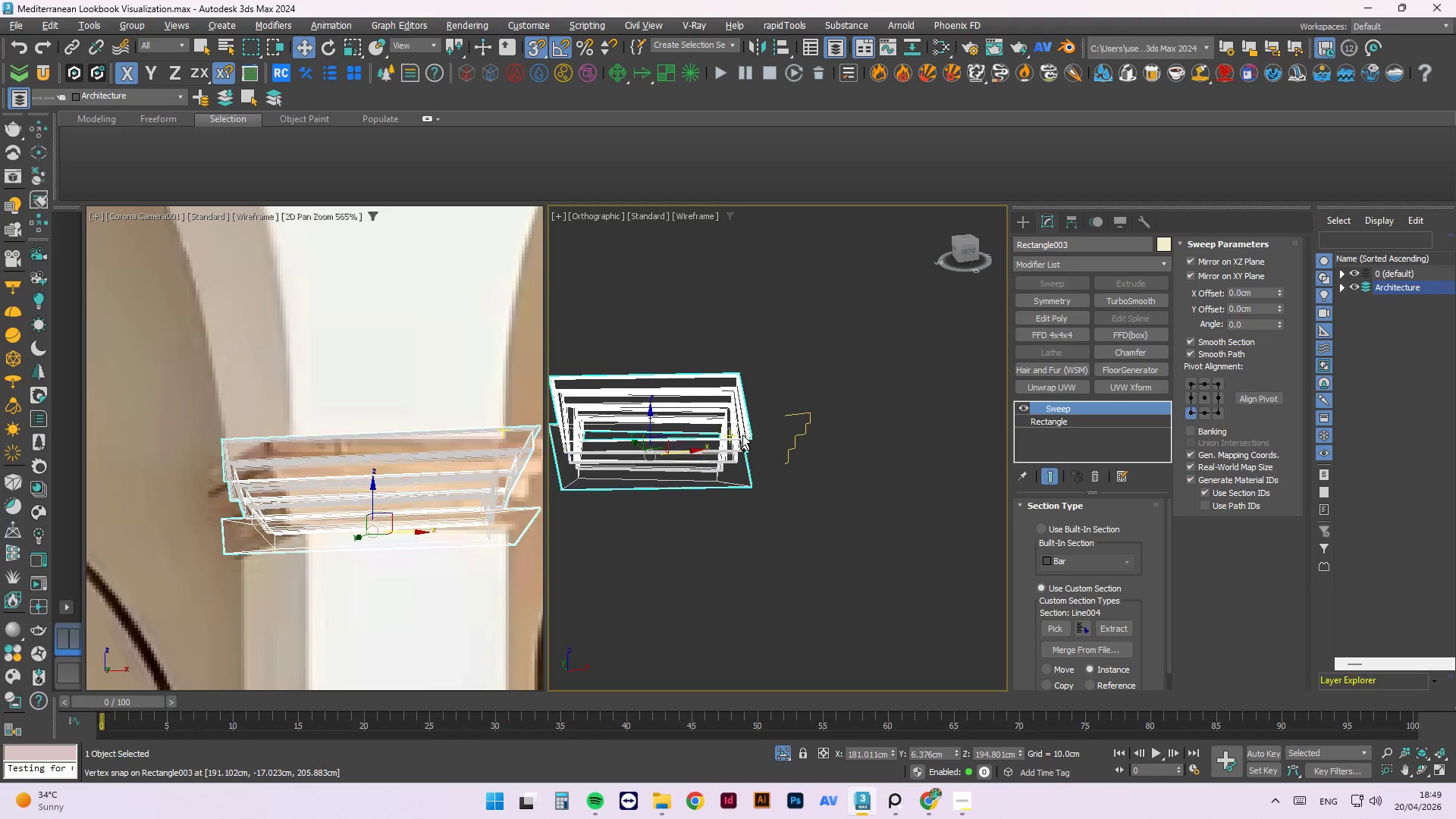 
key(Control+Z)
 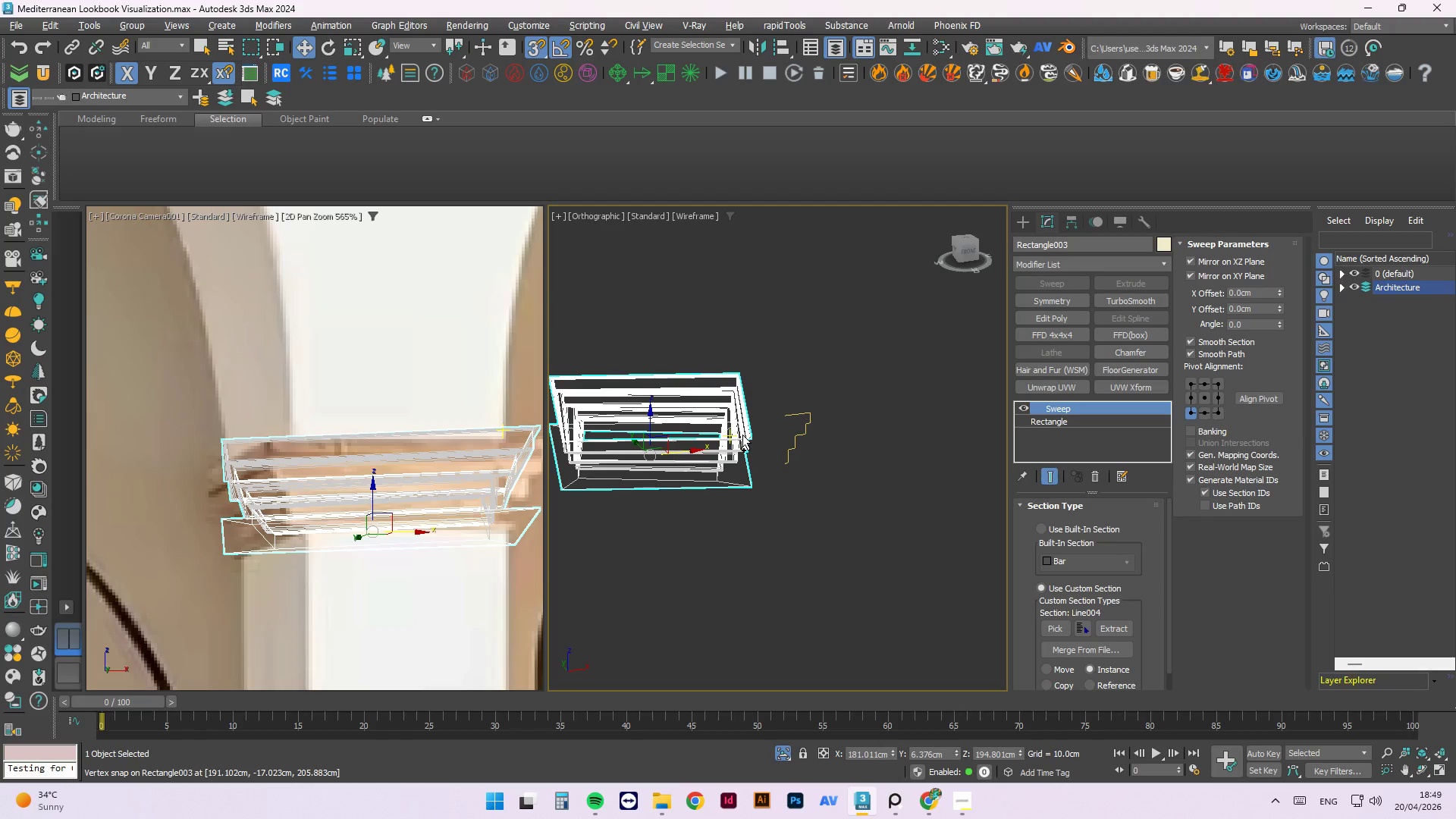 
key(Control+Z)
 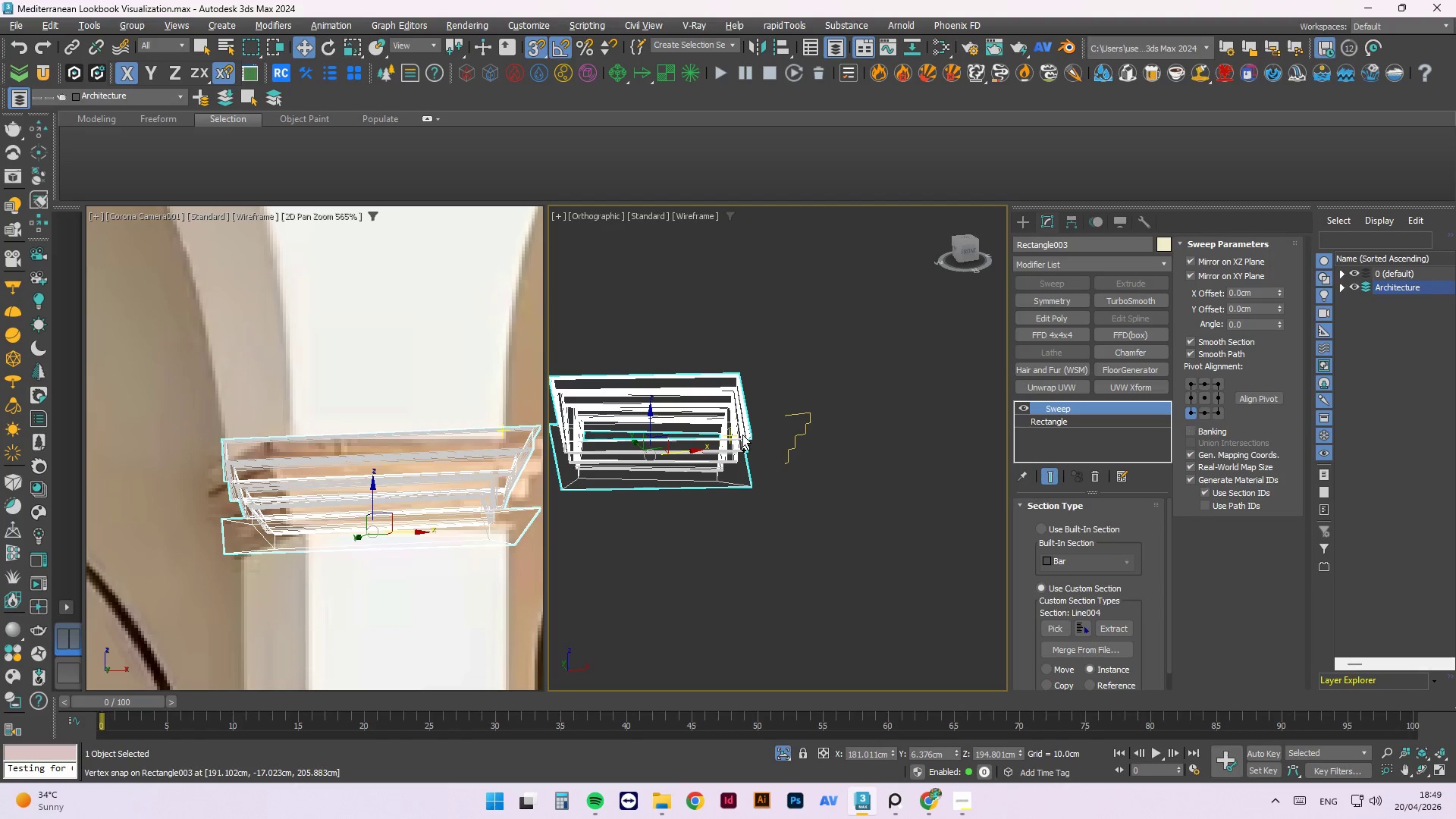 
key(Control+Z)
 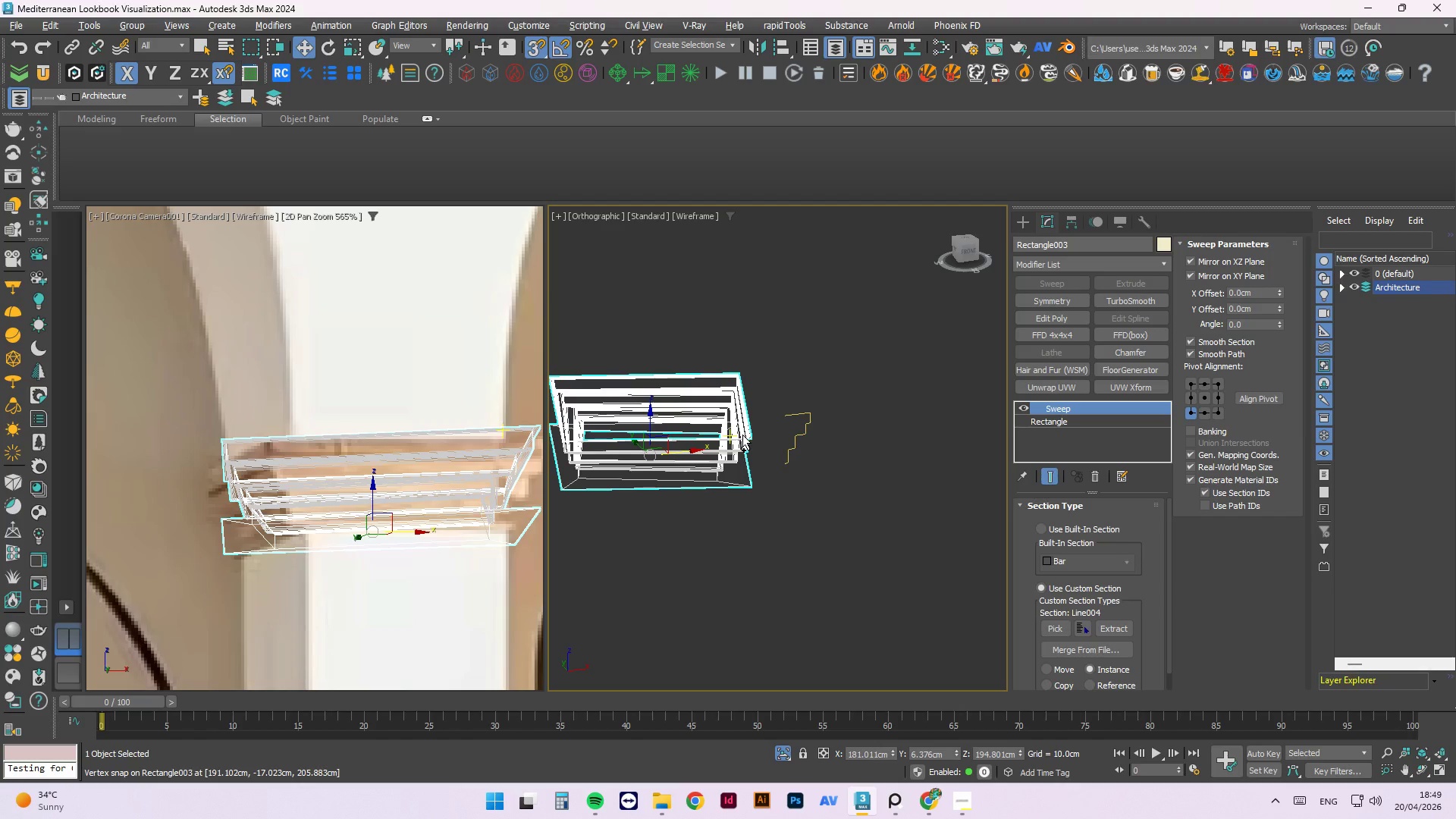 
key(Control+Z)
 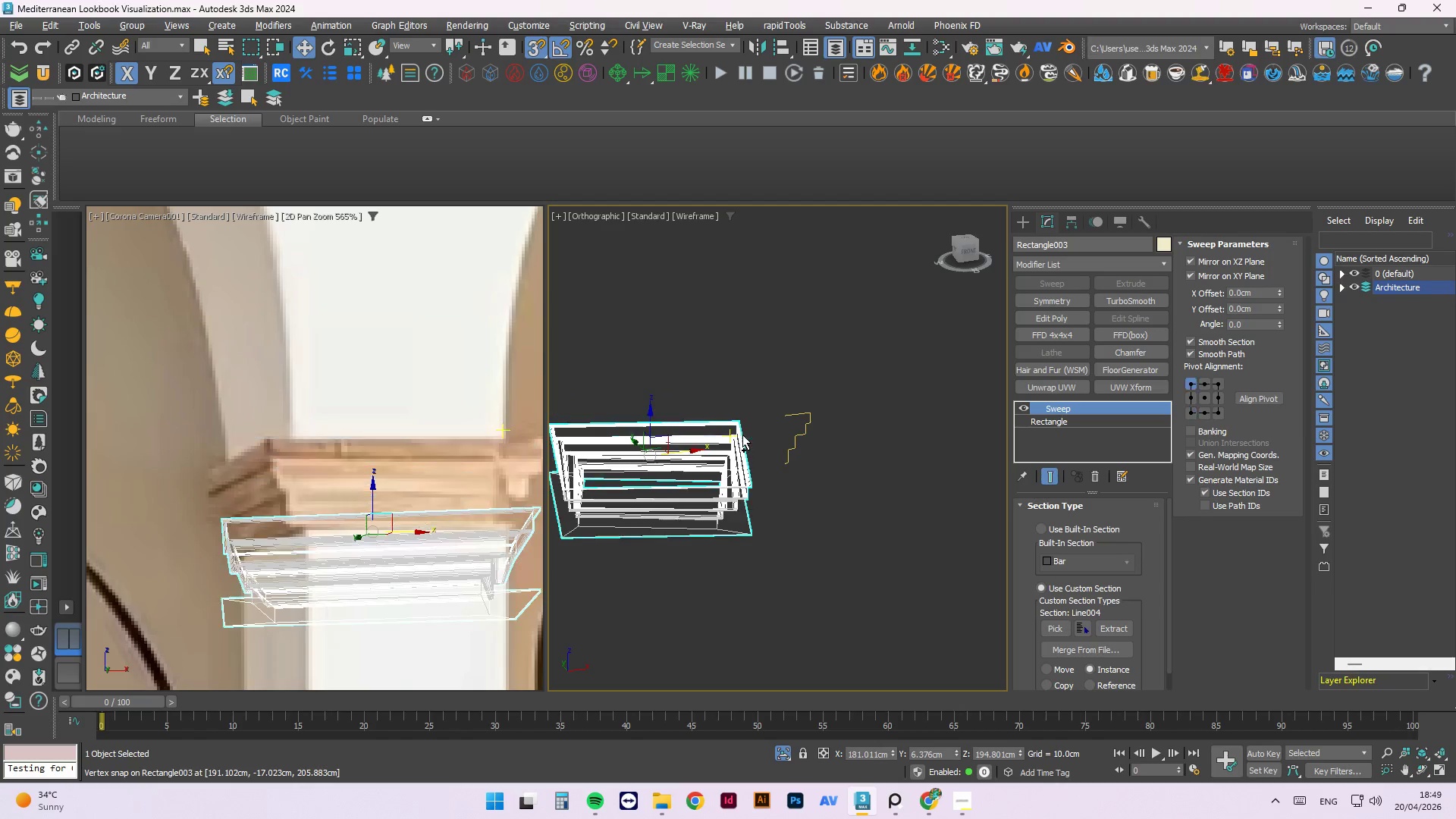 
key(Control+Z)
 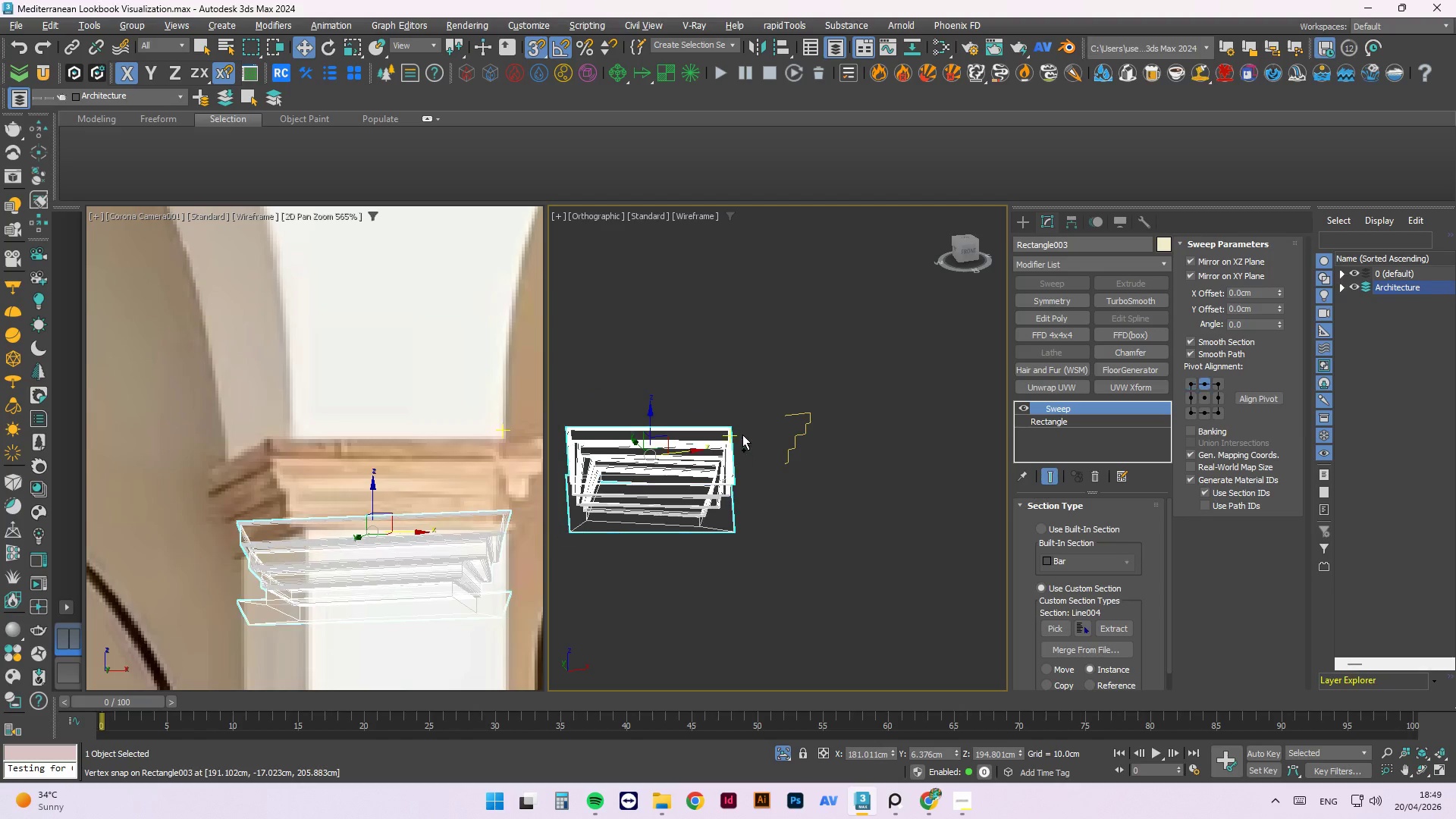 
key(Control+Z)
 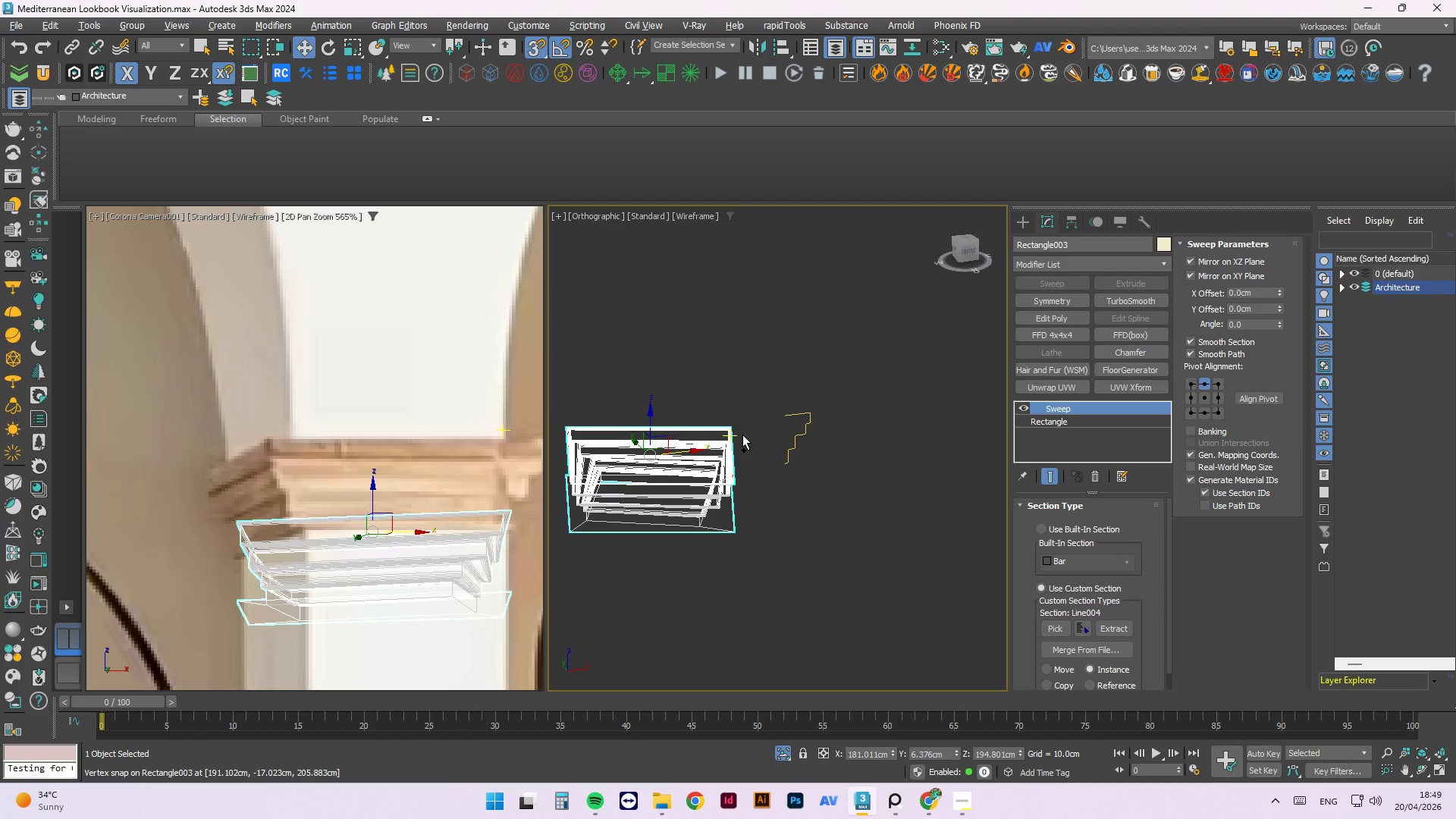 
key(Control+Z)
 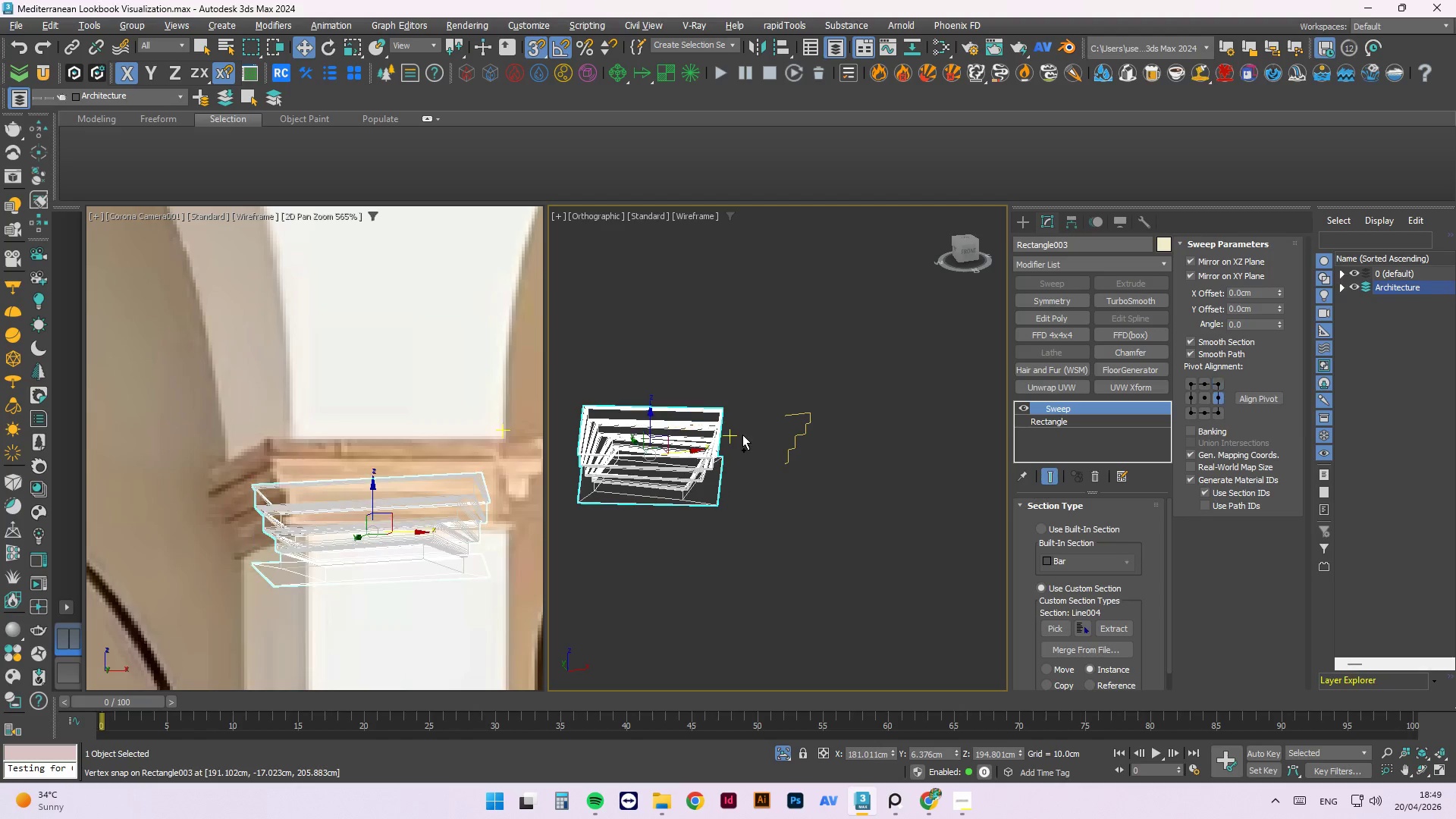 
key(Control+Z)
 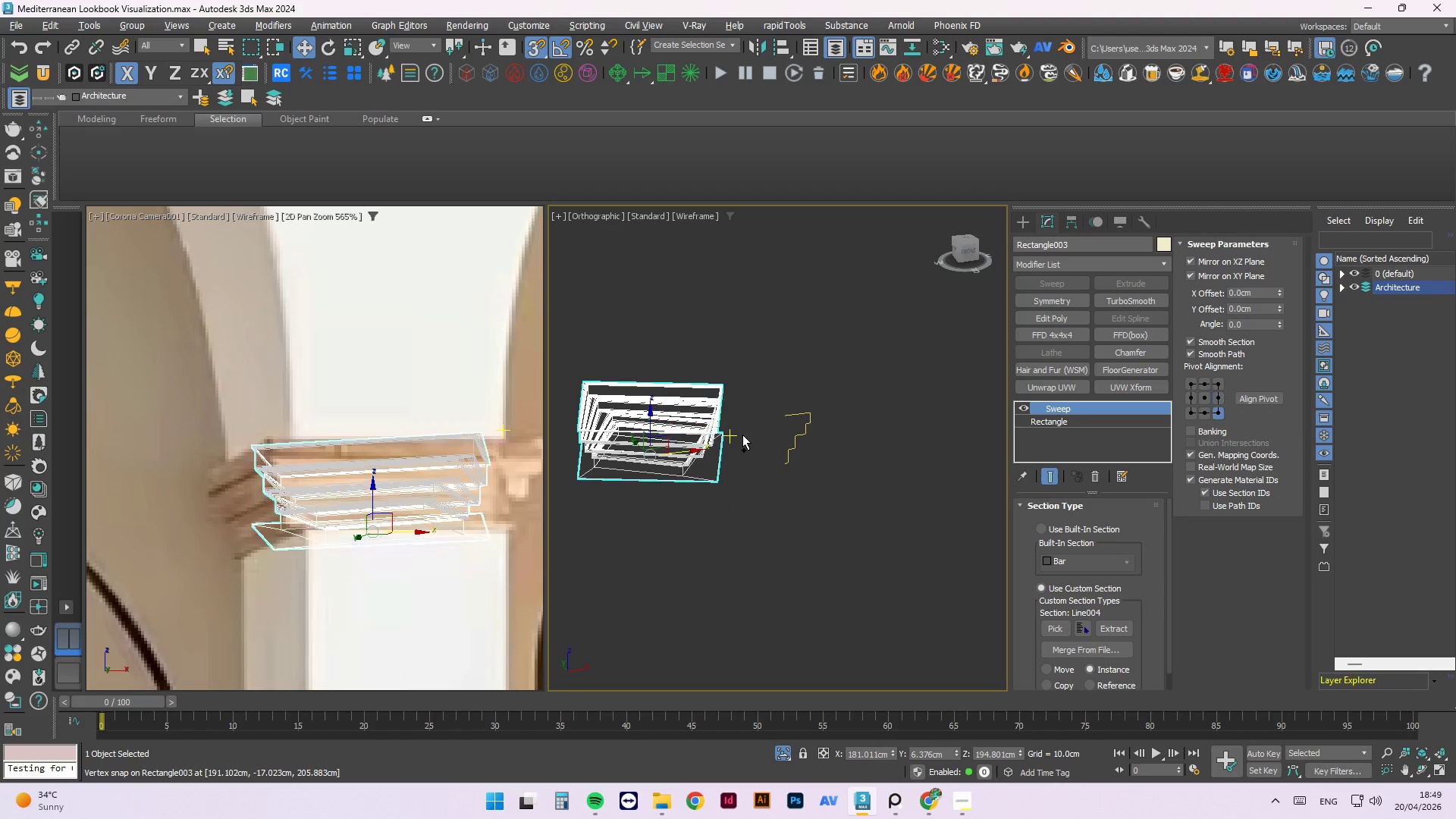 
key(Control+Z)
 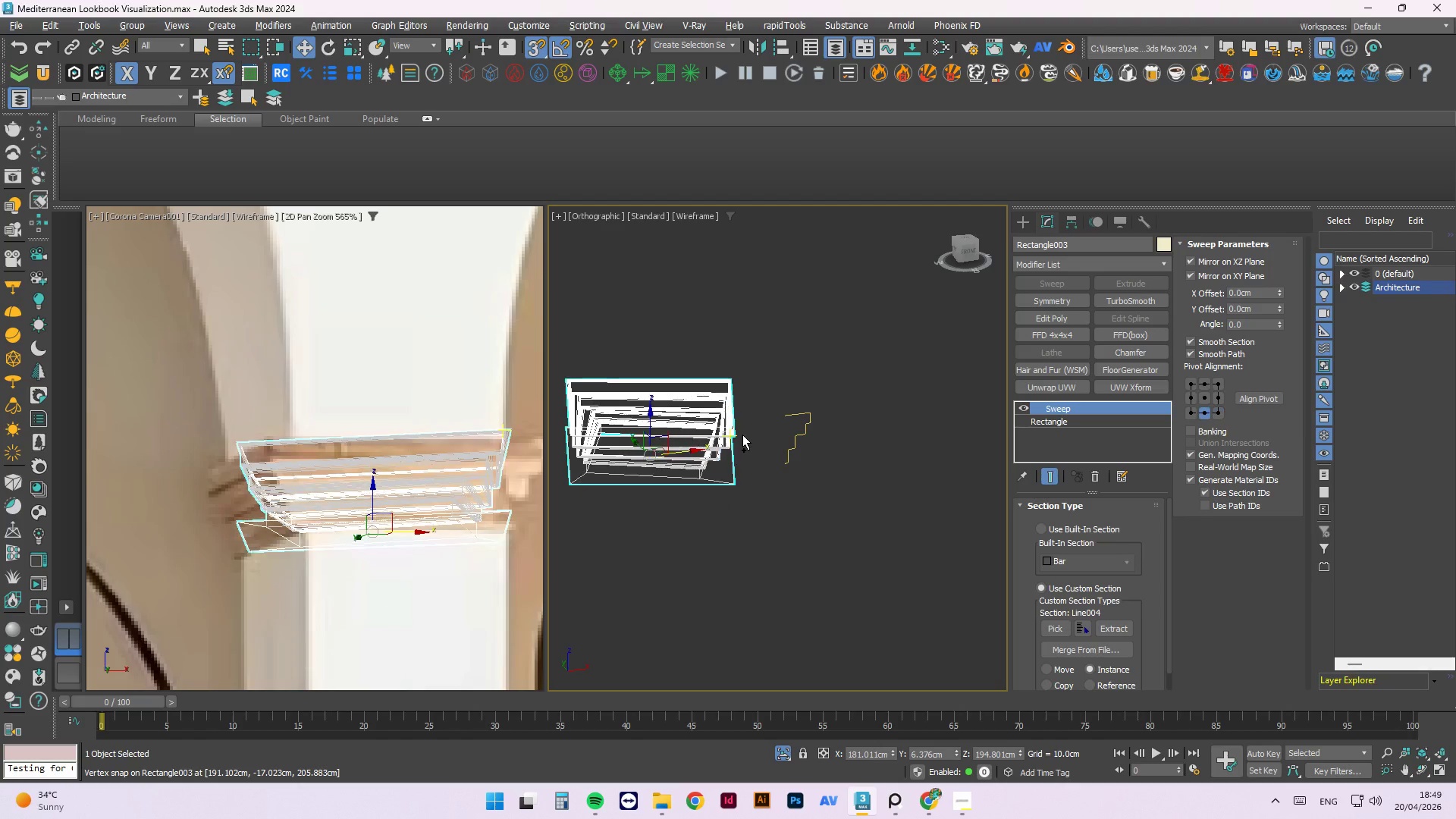 
key(Control+Z)
 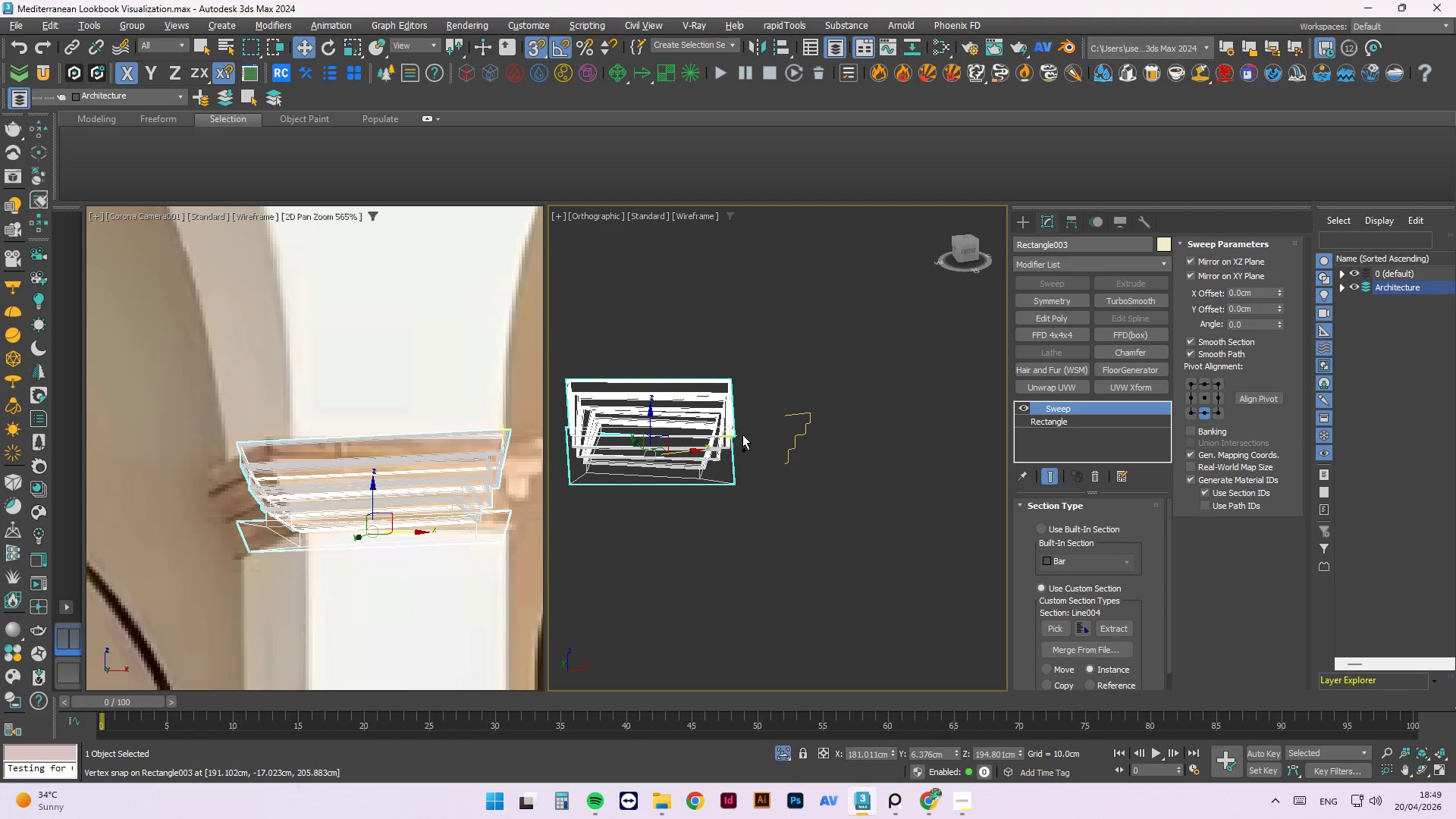 
key(Control+Z)
 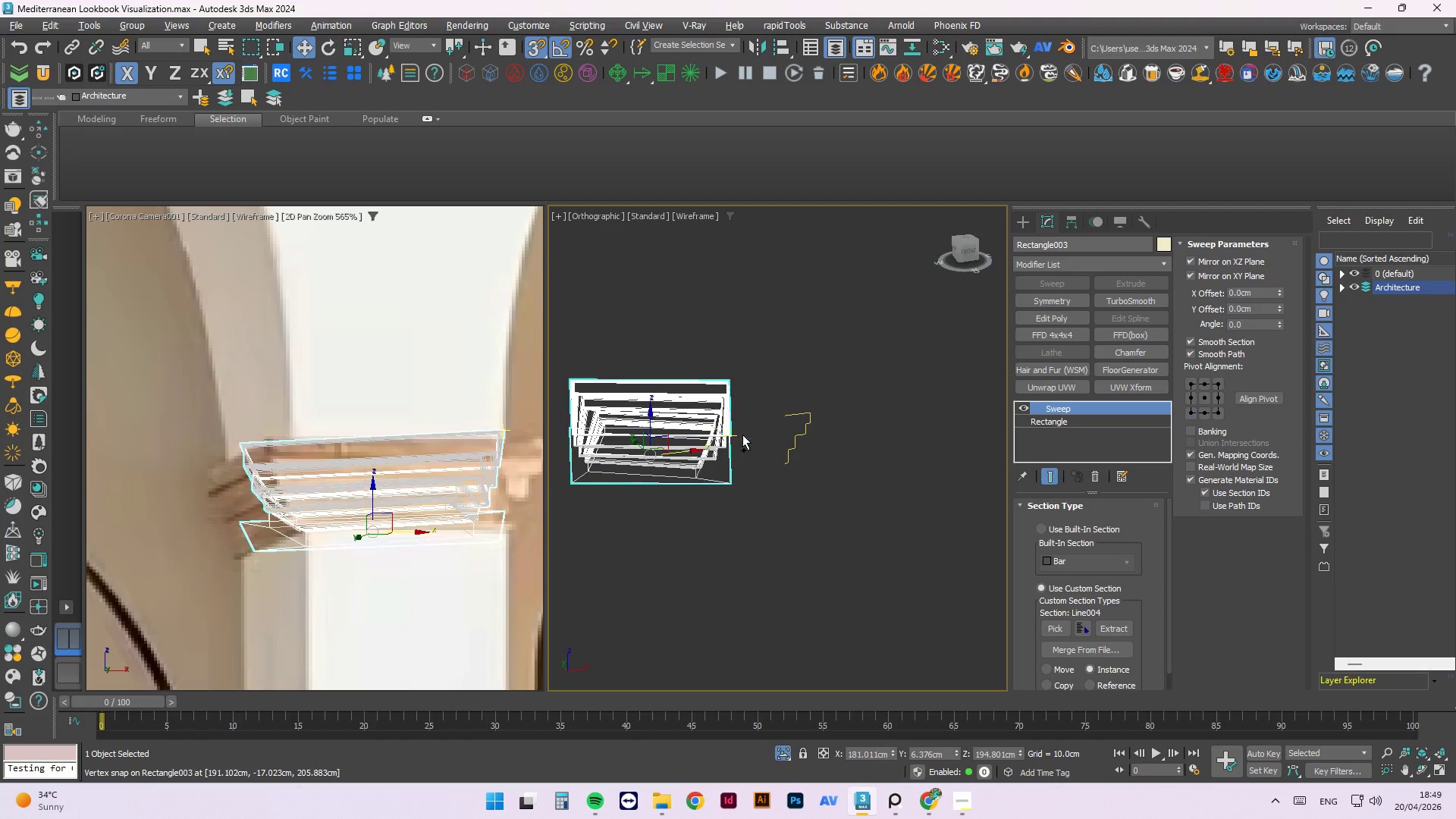 
key(Control+Z)
 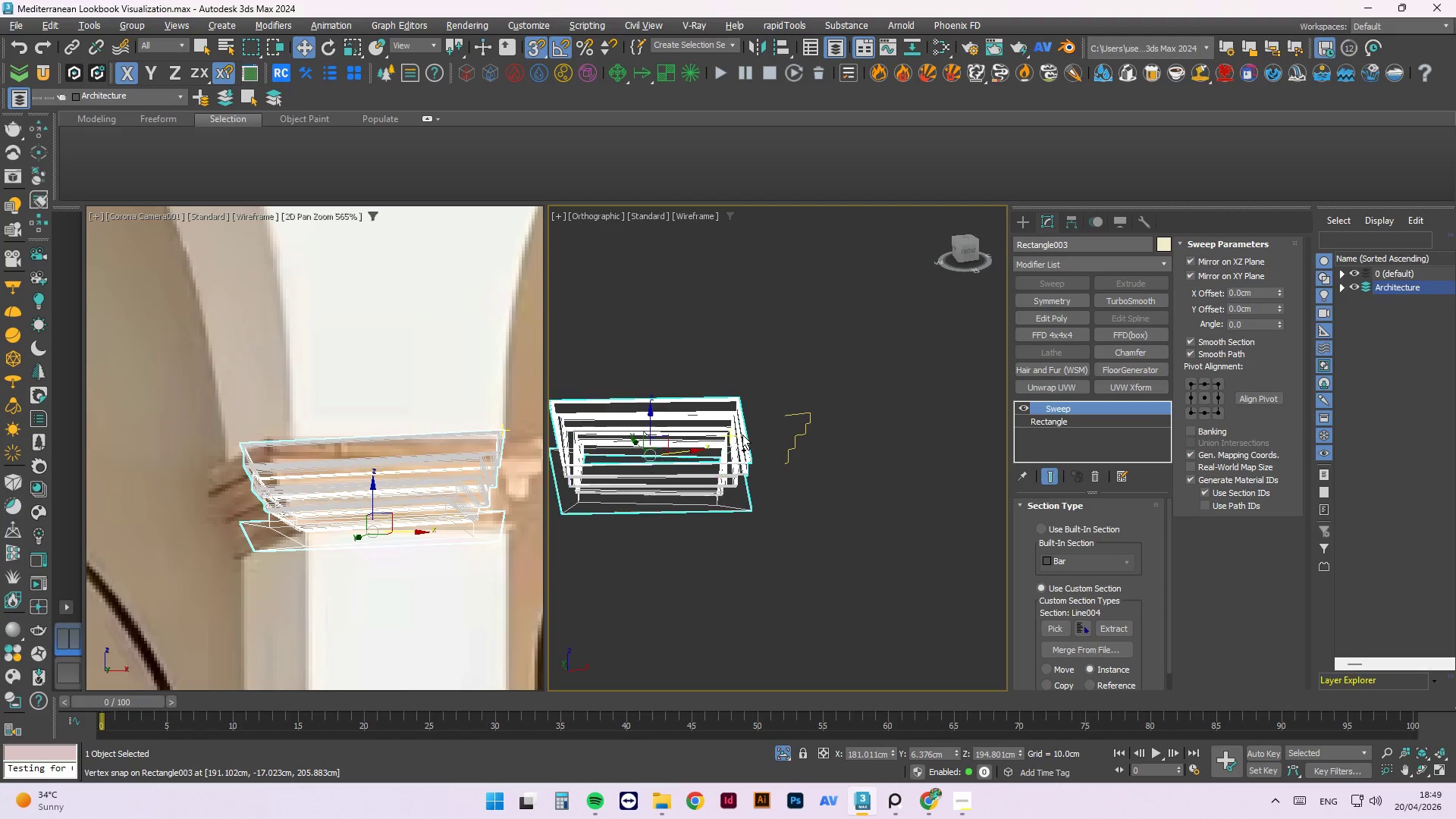 
key(Control+Z)
 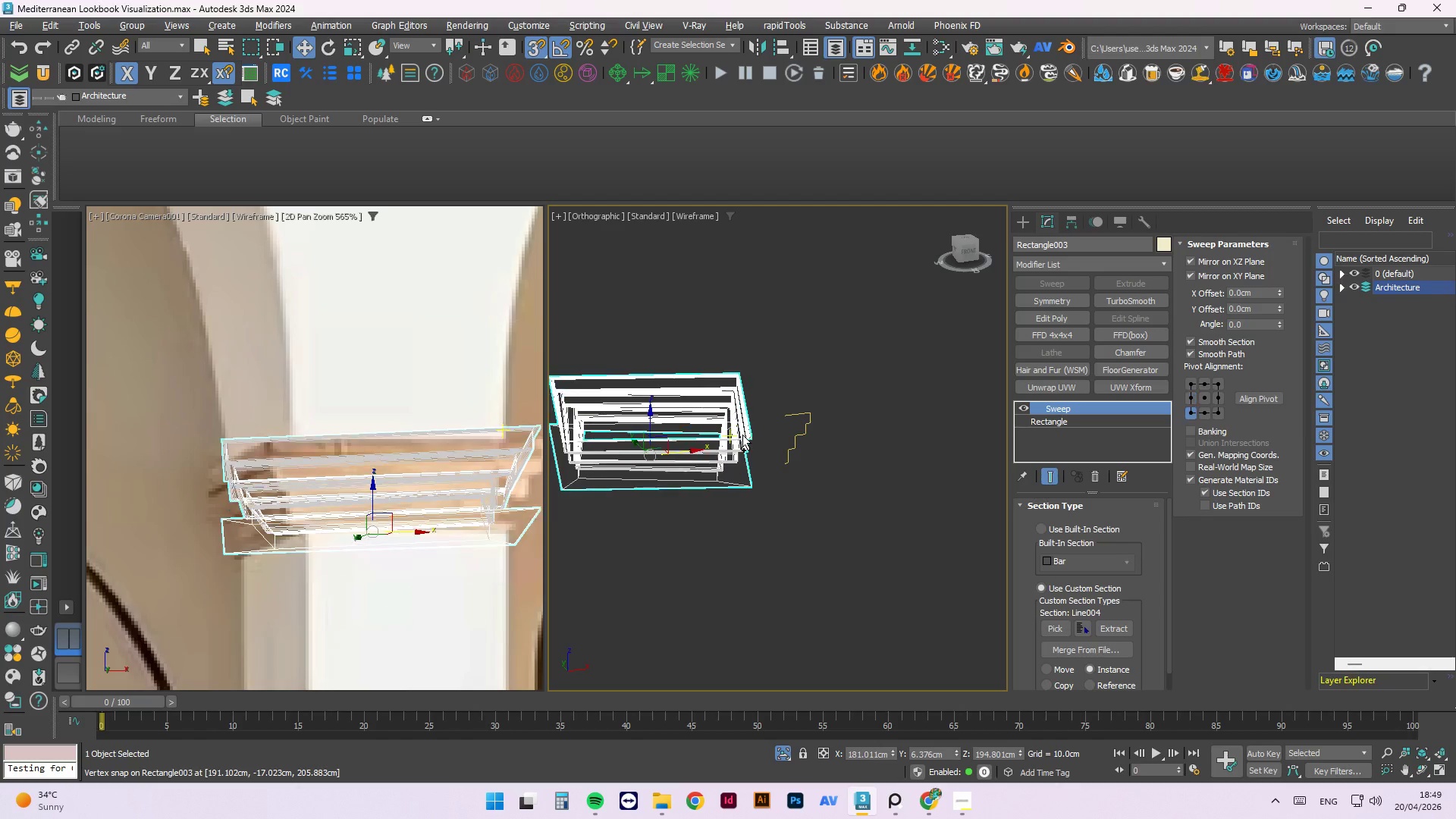 
key(Control+Z)
 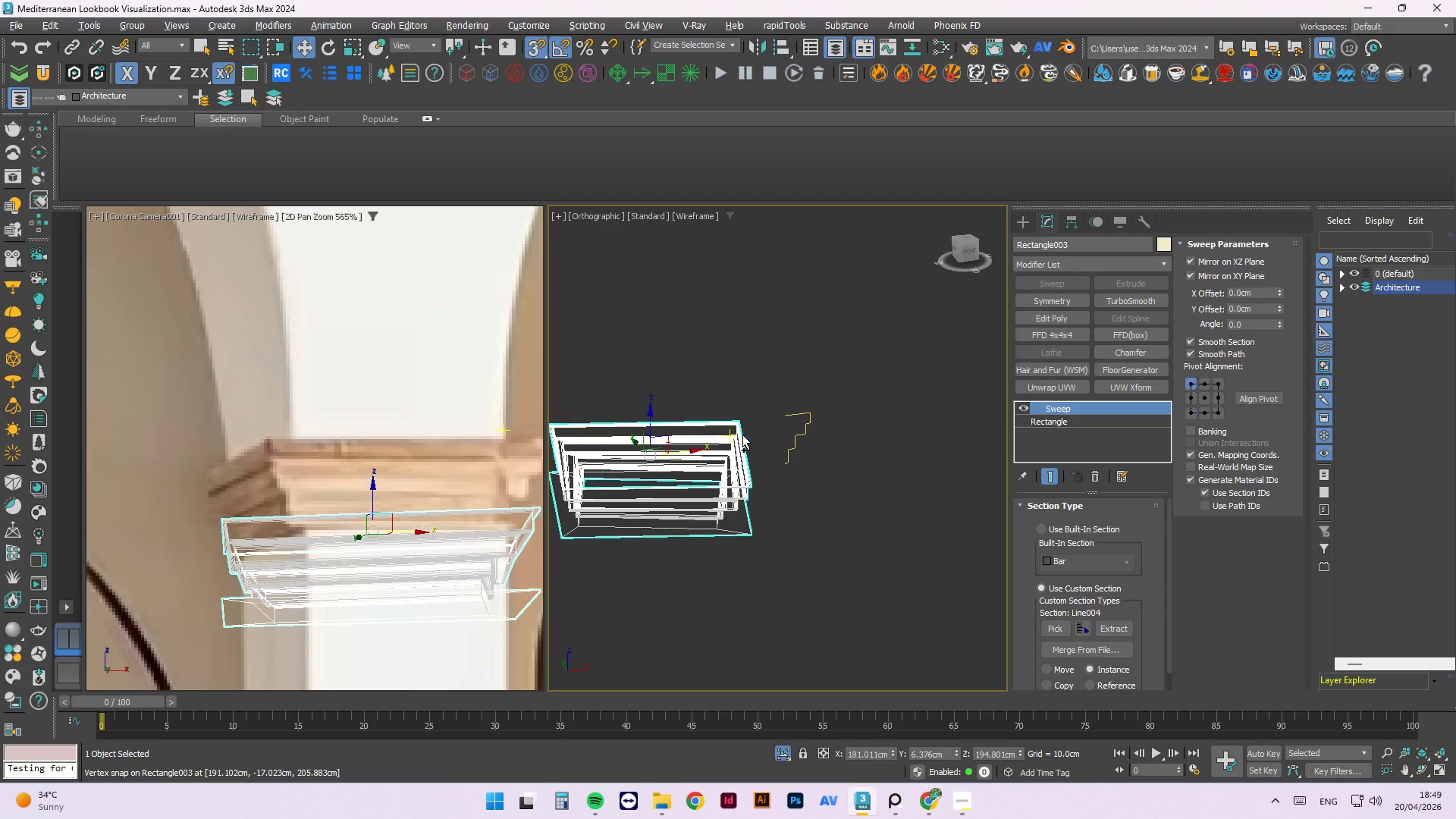 
key(Control+Z)
 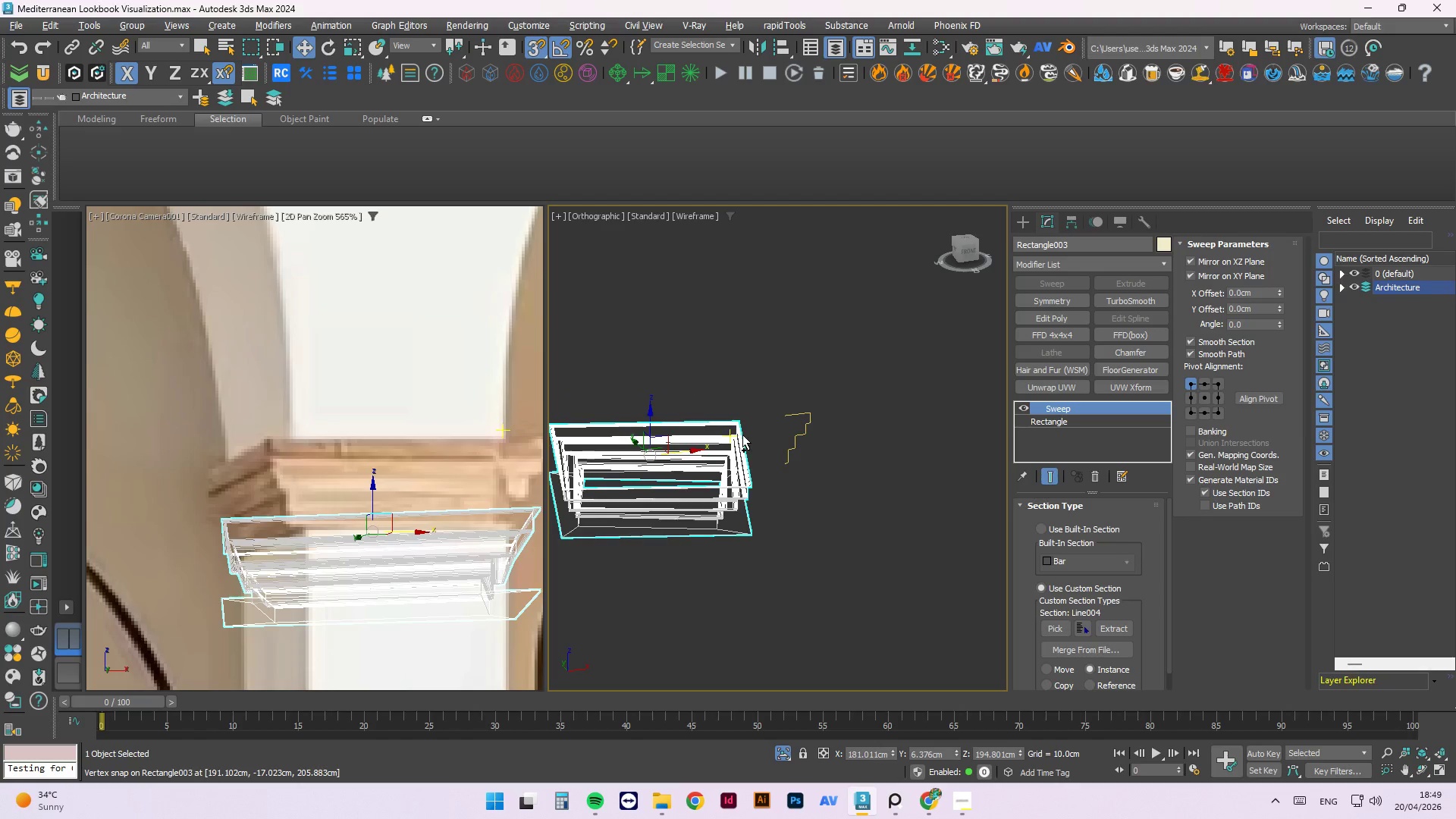 
key(Control+Z)
 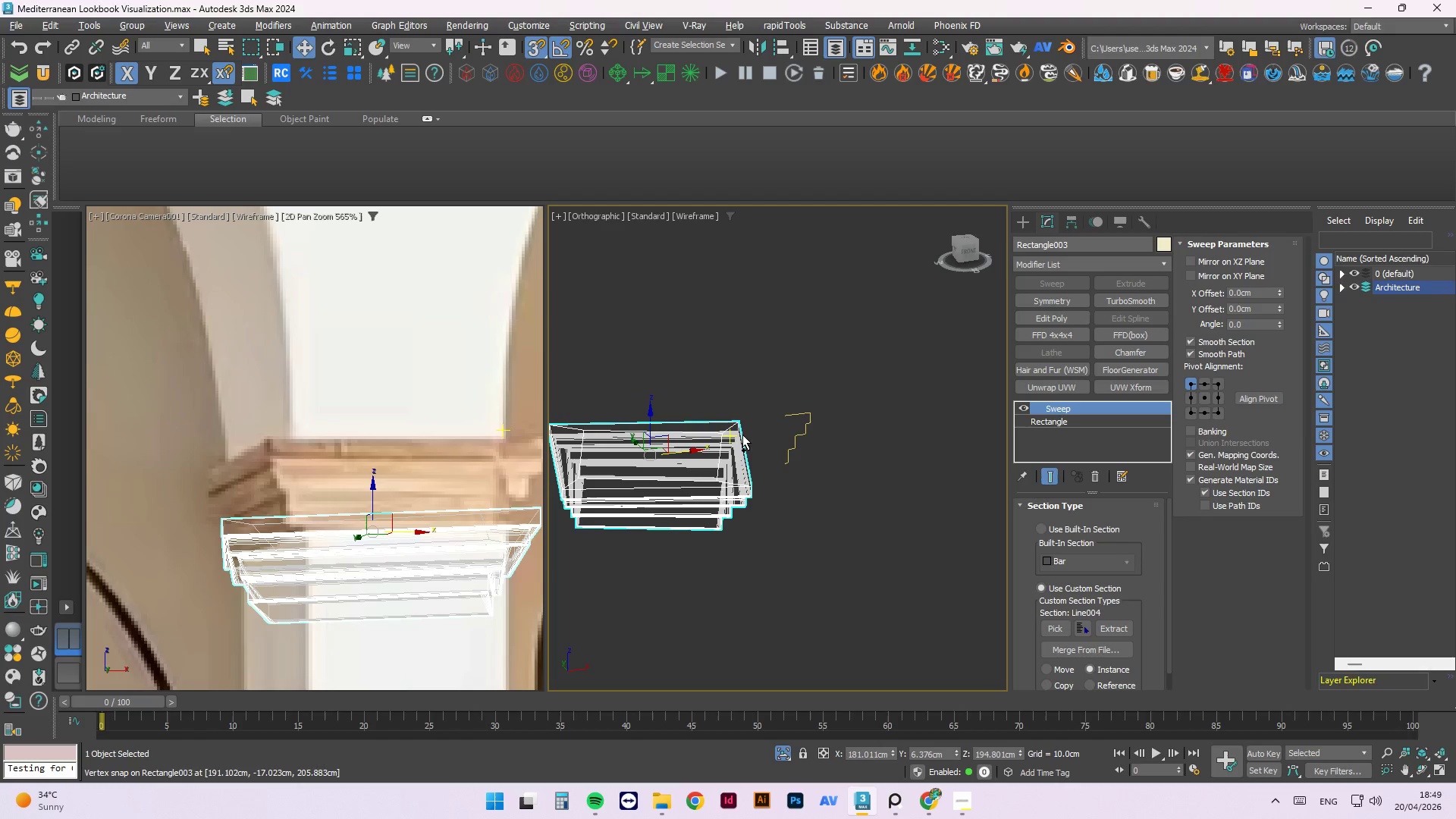 
key(Control+Z)
 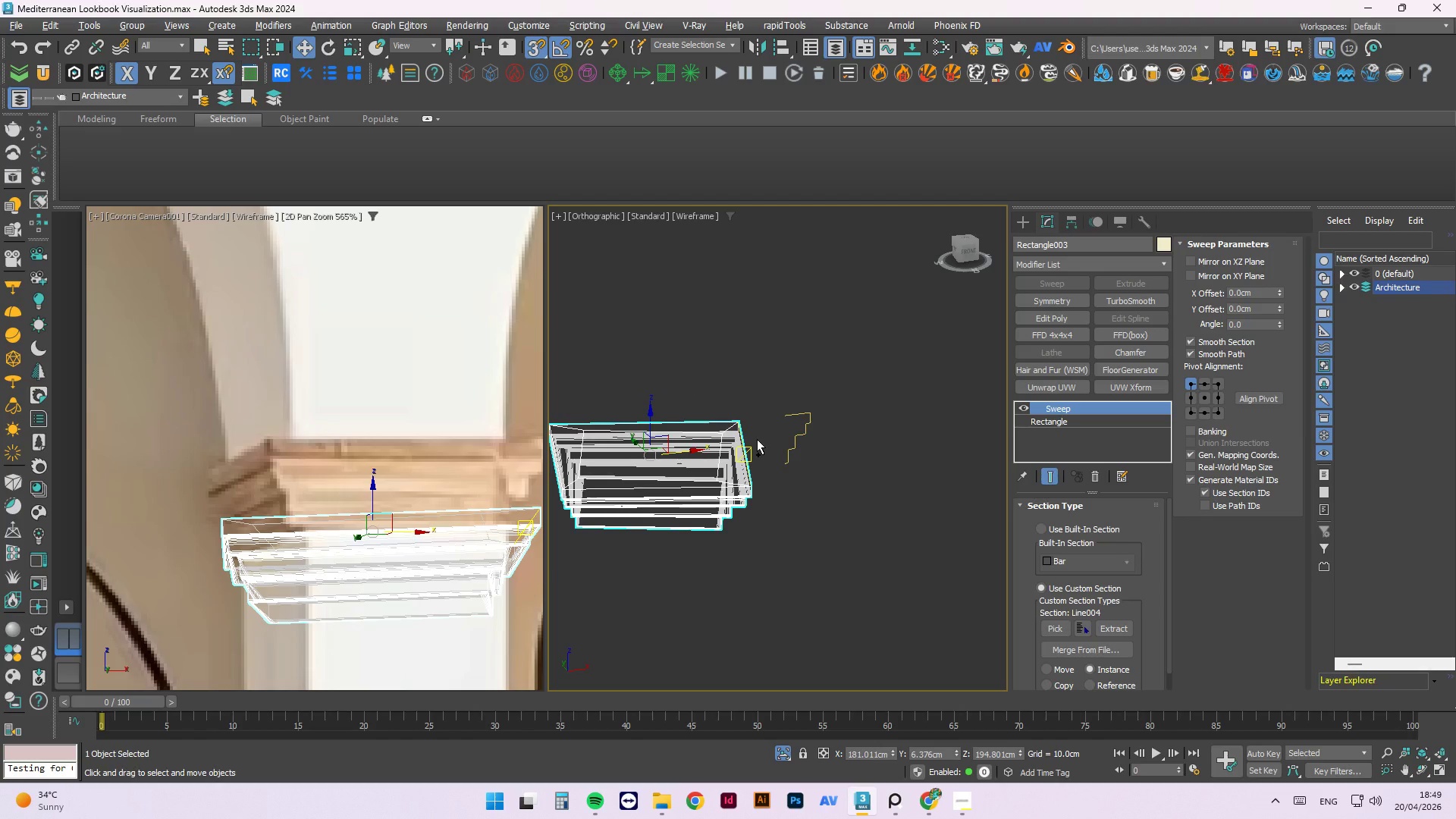 
wait(5.77)
 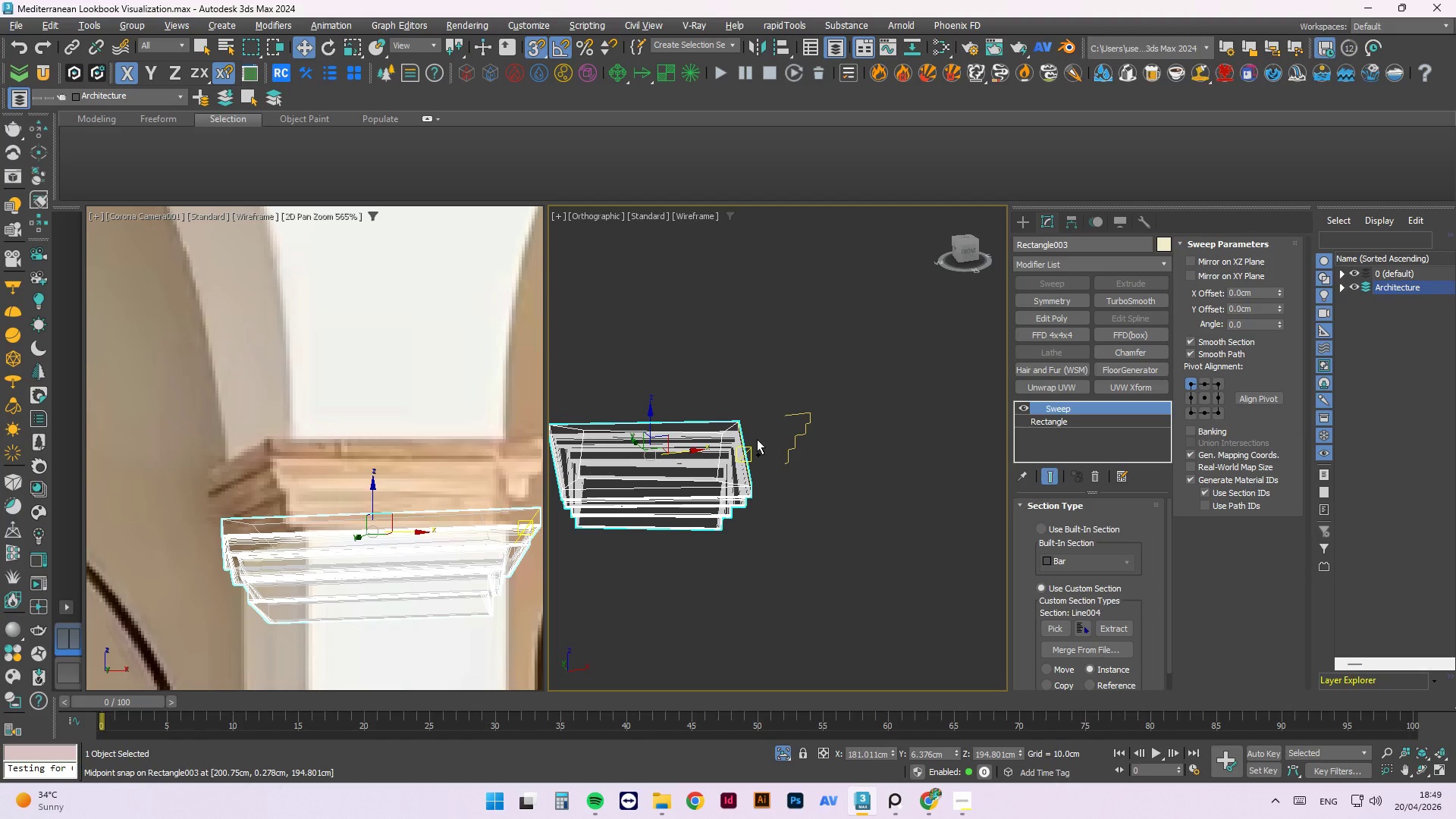 
key(Control+Z)
 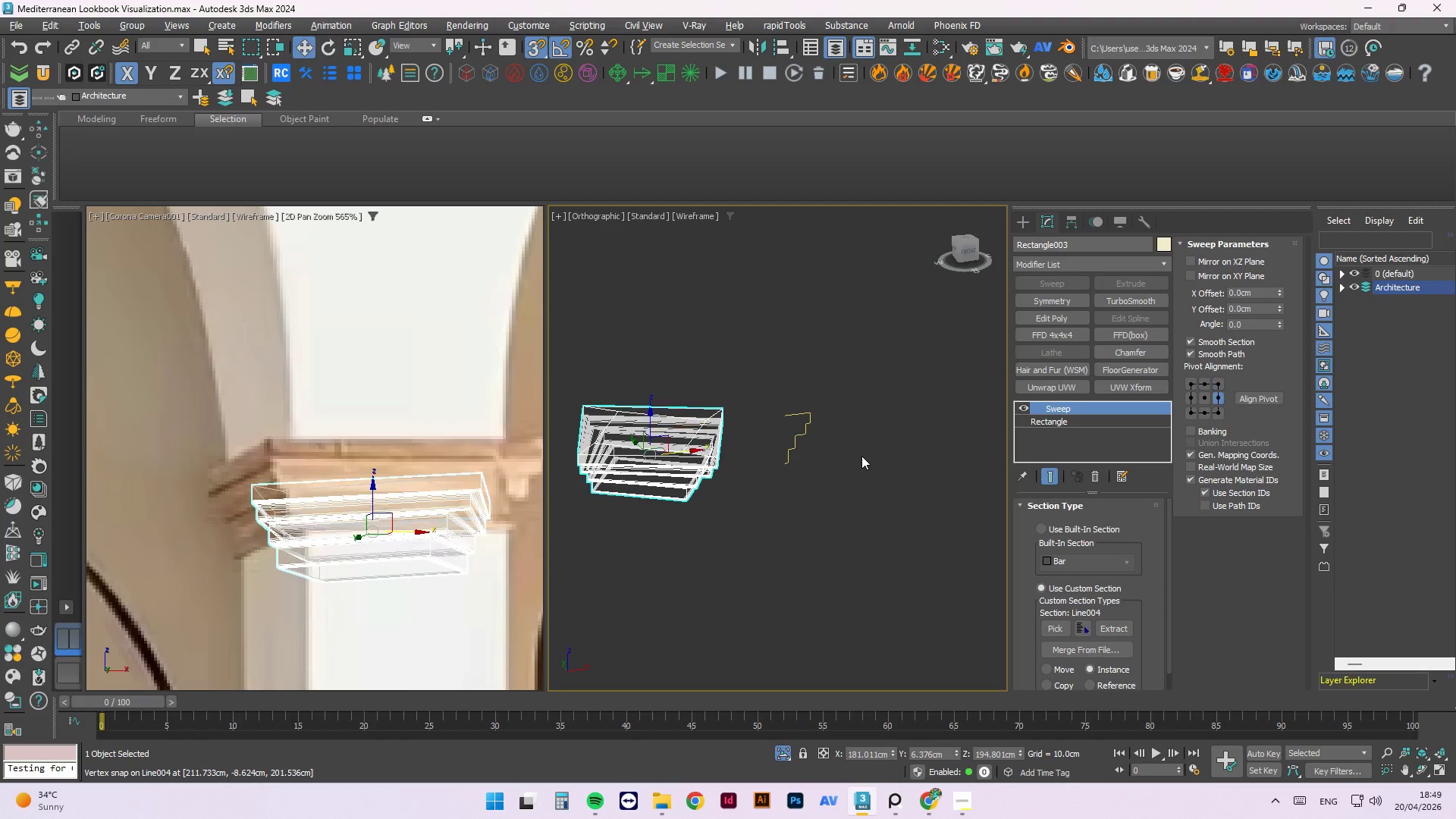 
key(Control+Z)
 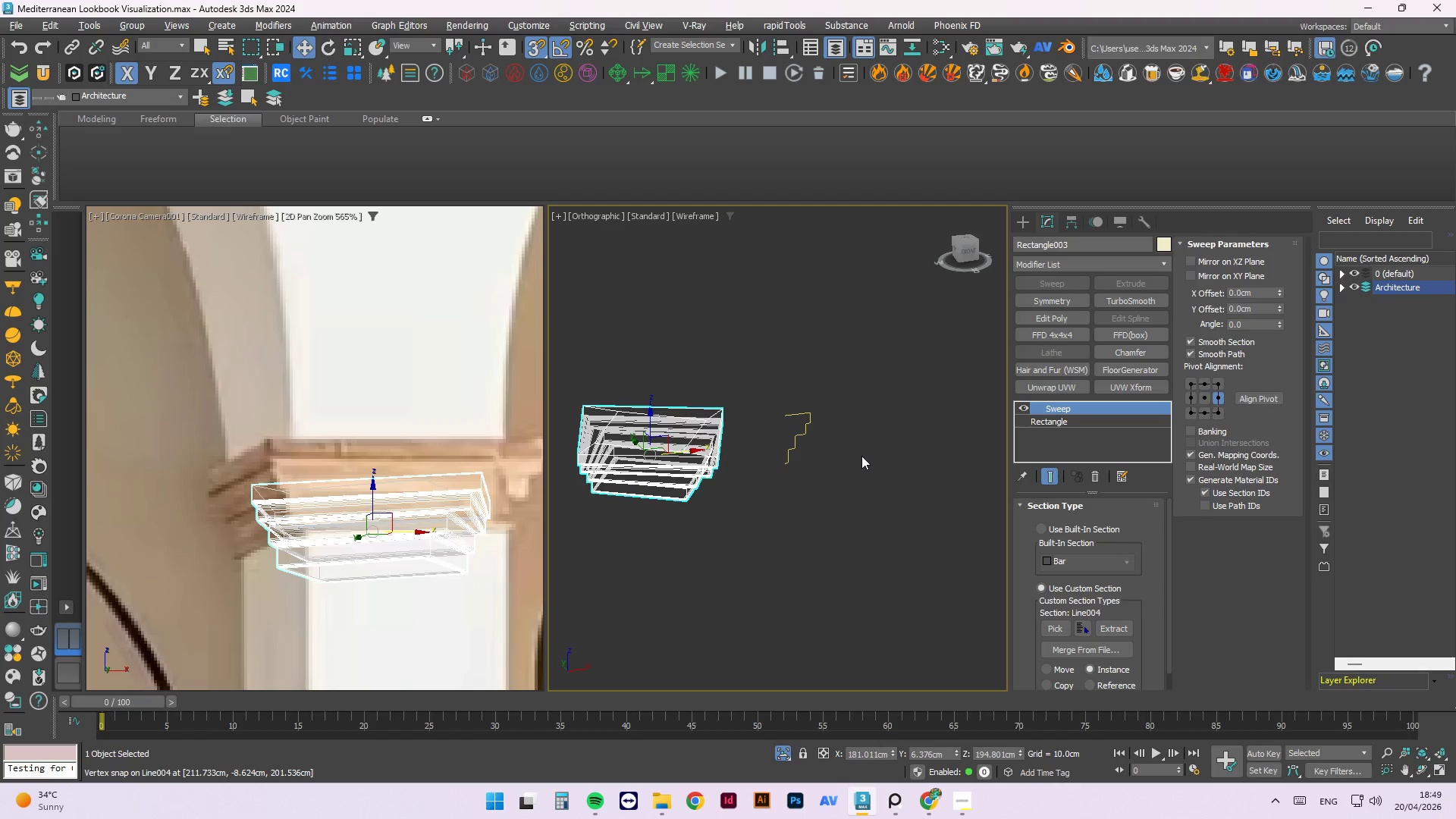 
key(Control+Z)
 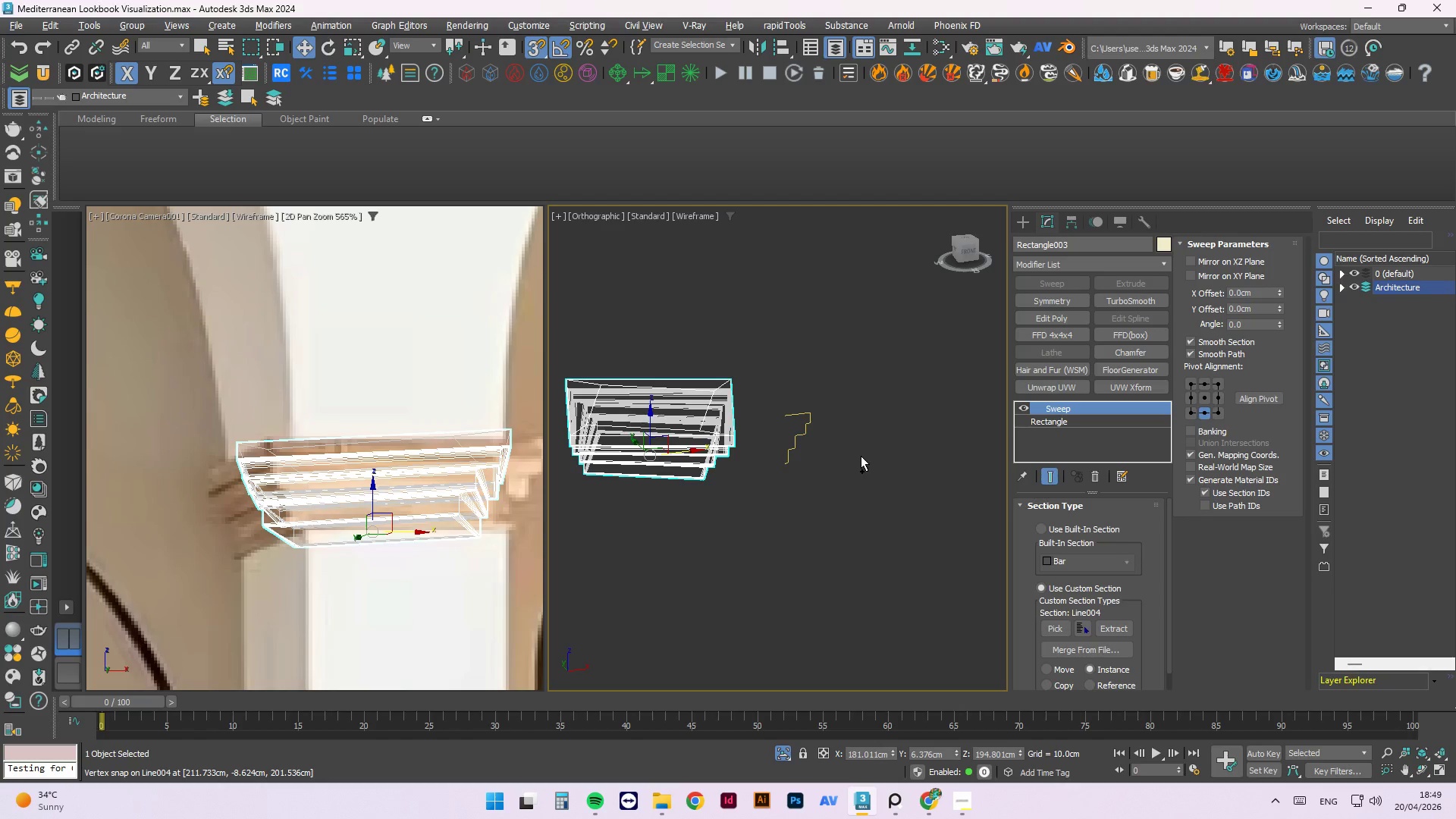 
key(Control+Z)
 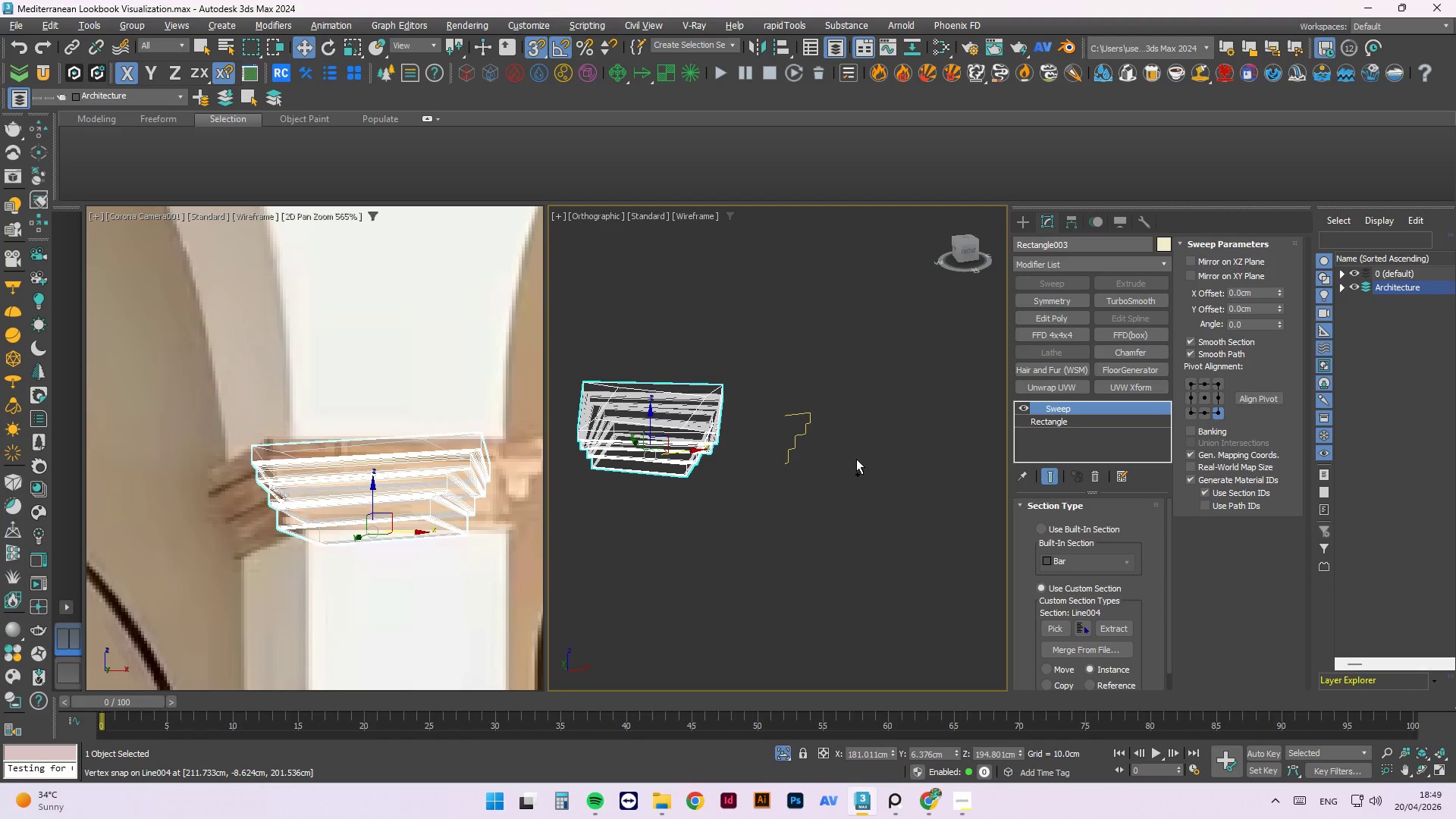 
key(Control+Z)
 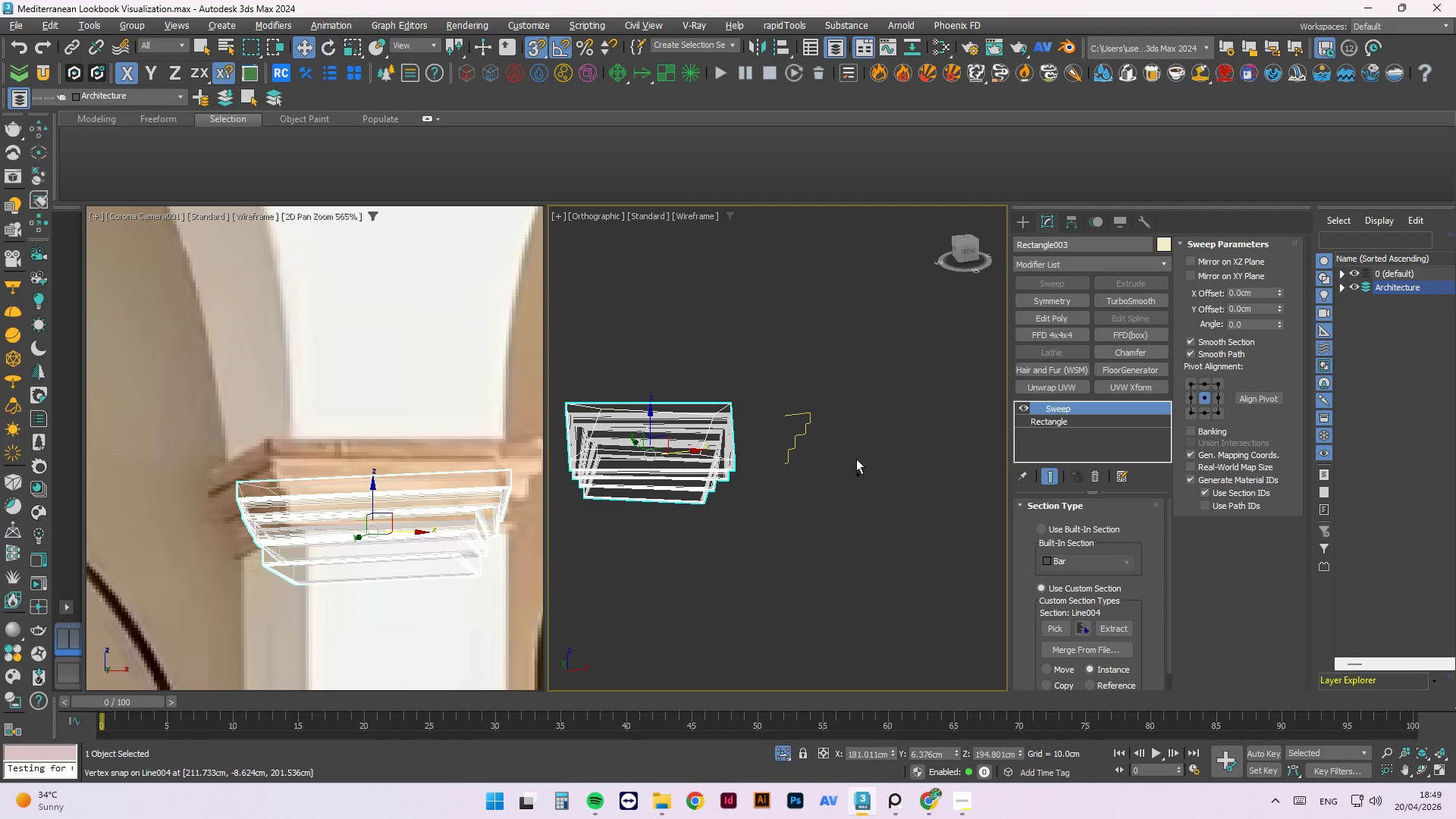 
key(Control+Z)
 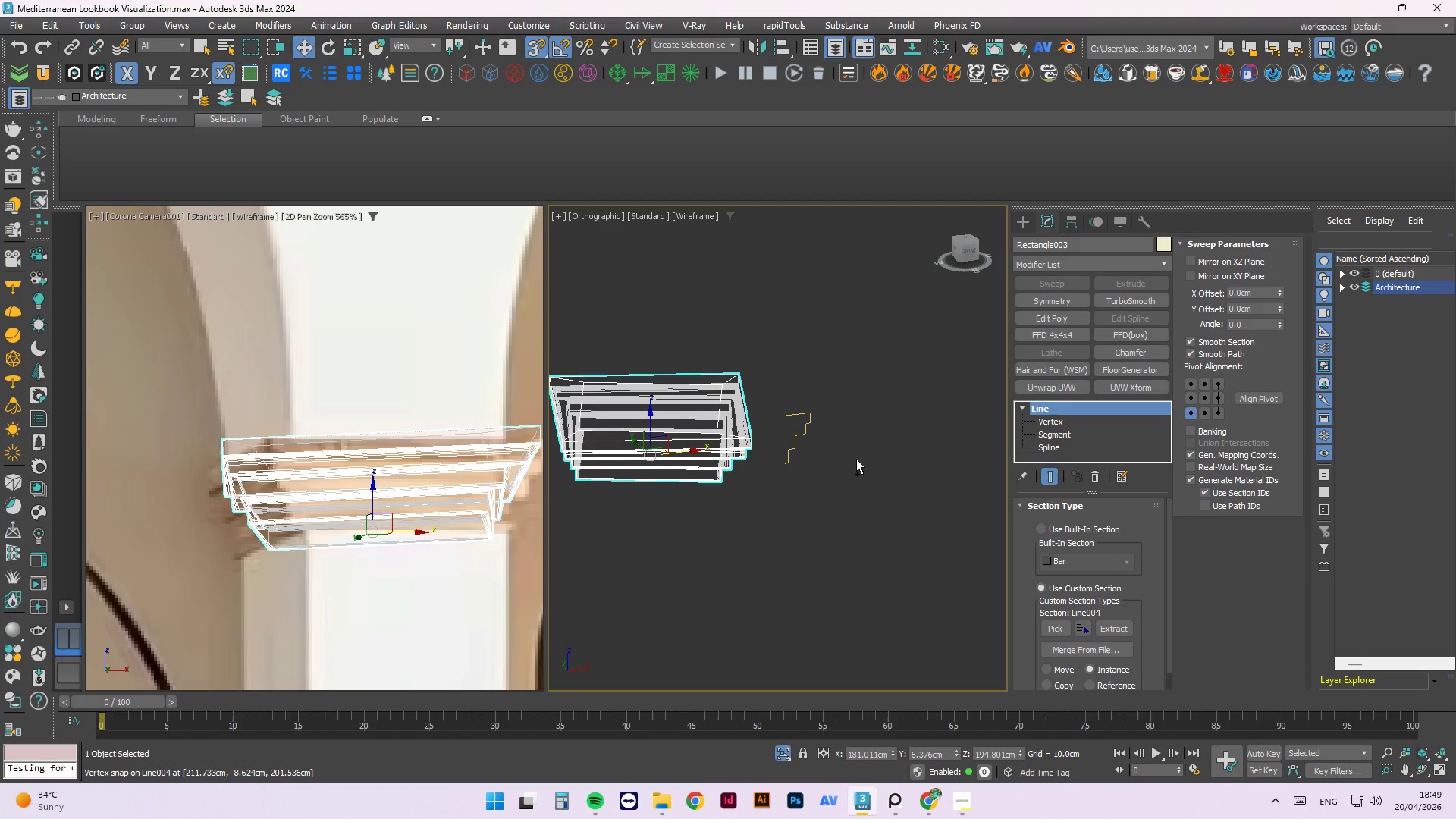 
key(Control+Z)
 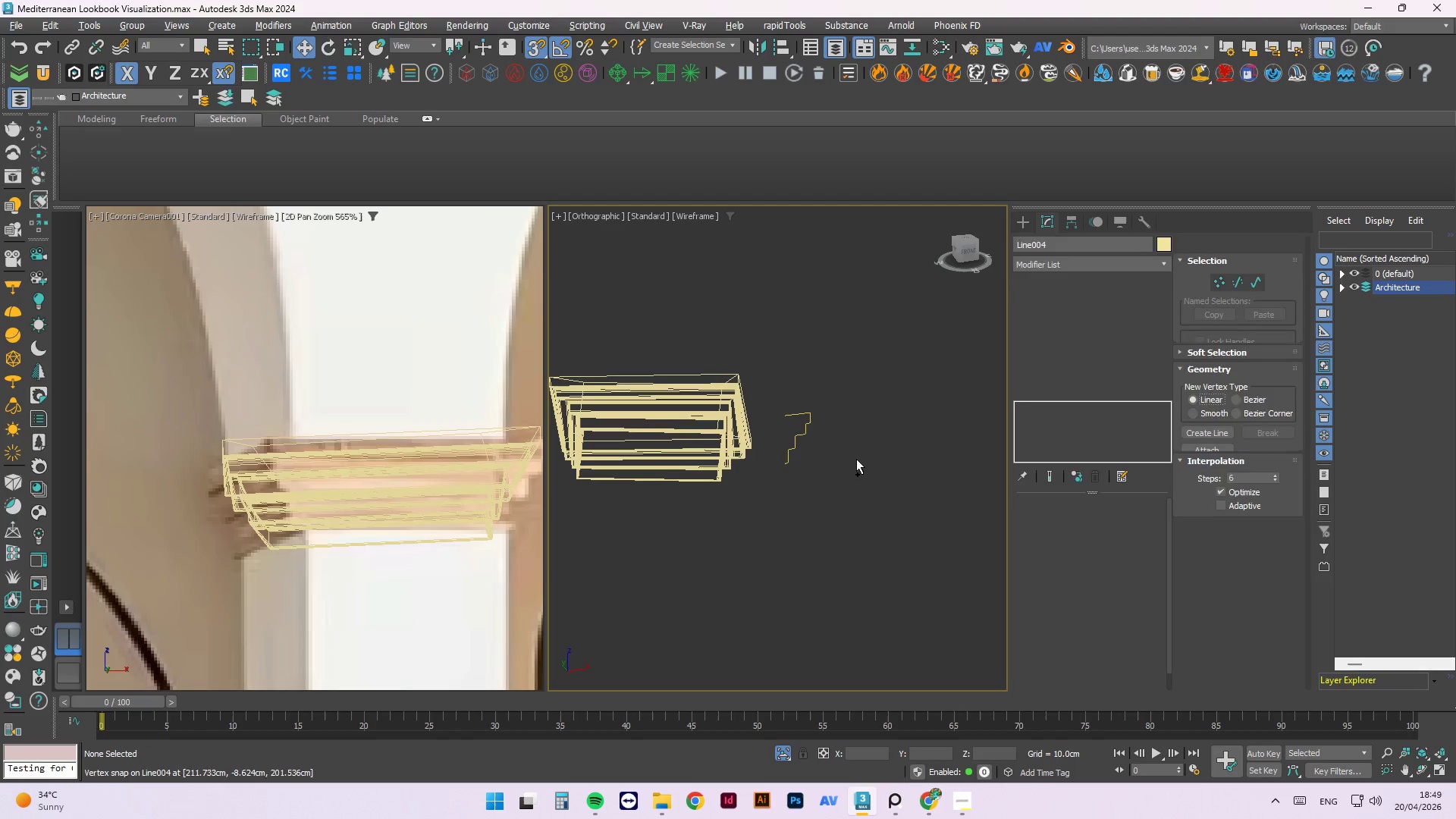 
key(Control+Z)
 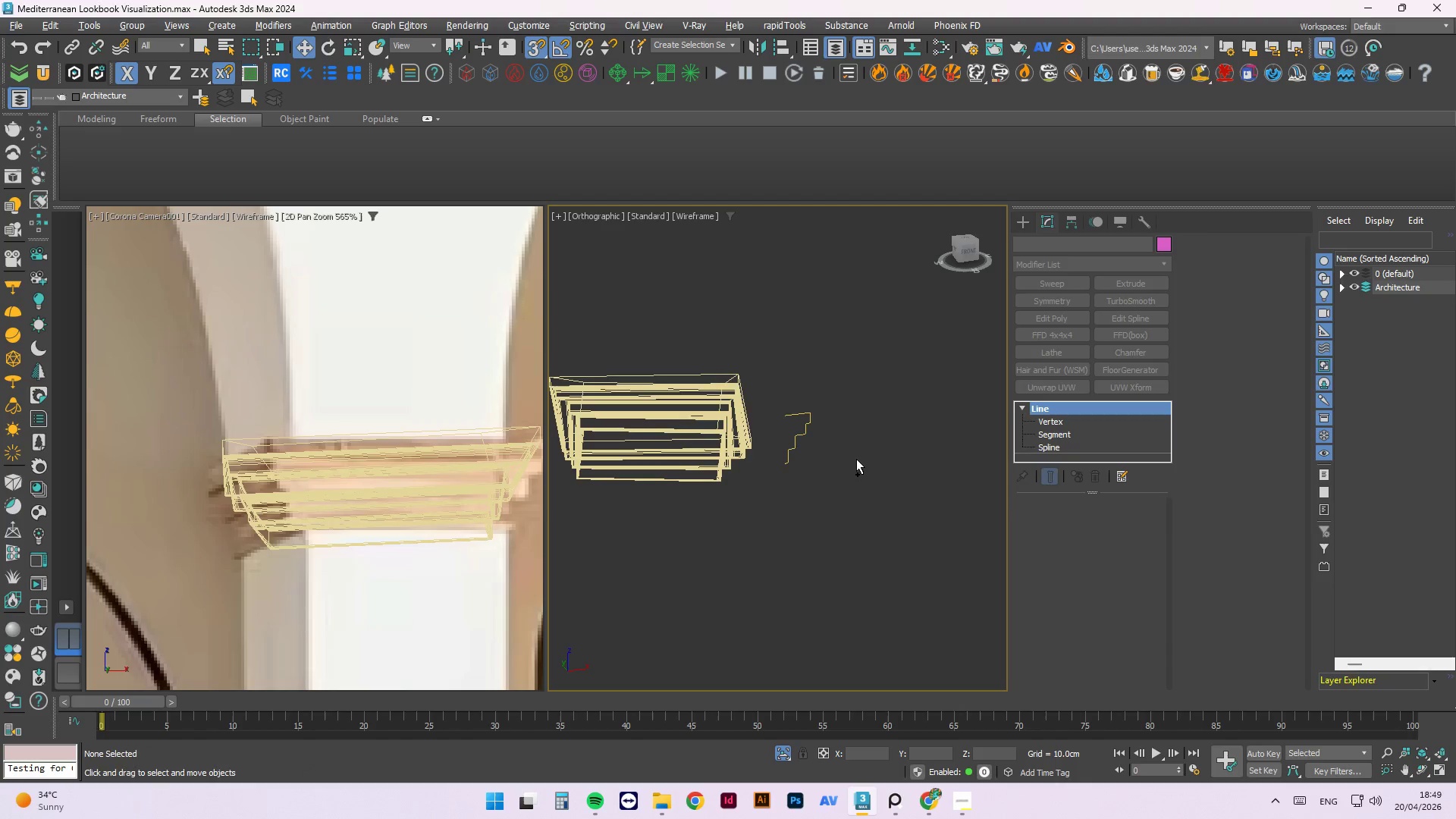 
key(Control+Z)
 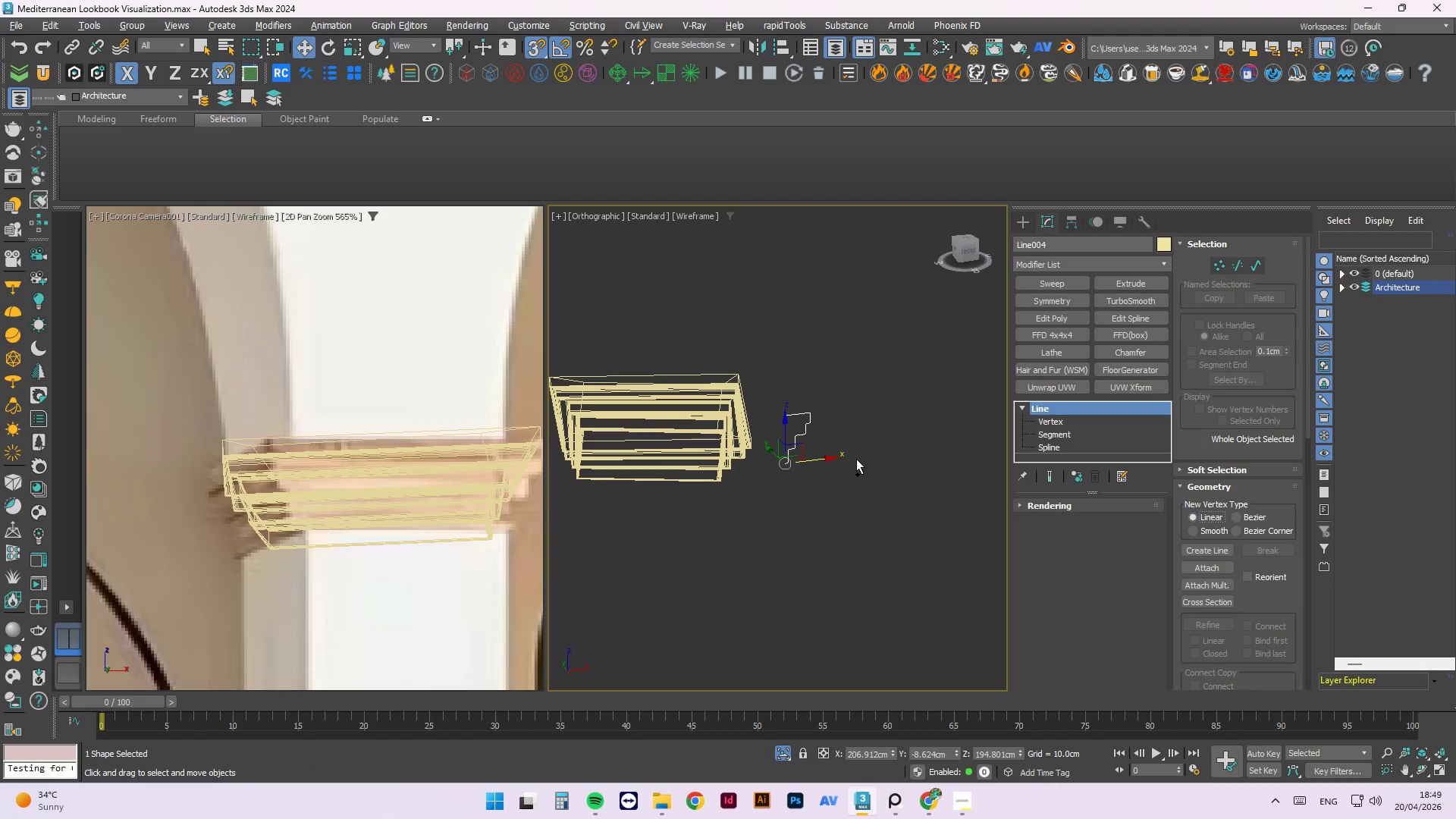 
key(Control+Z)
 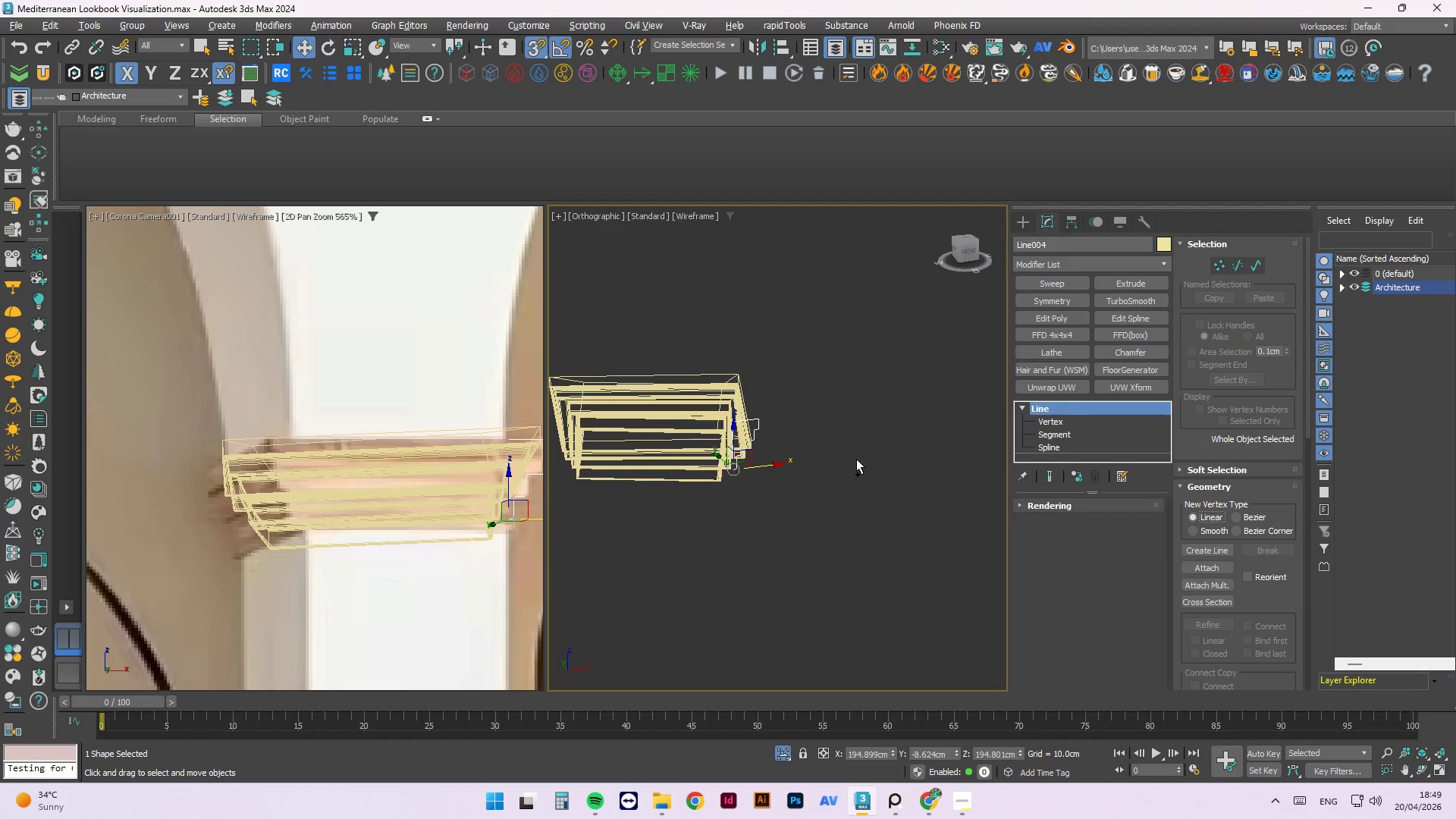 
key(Control+Z)
 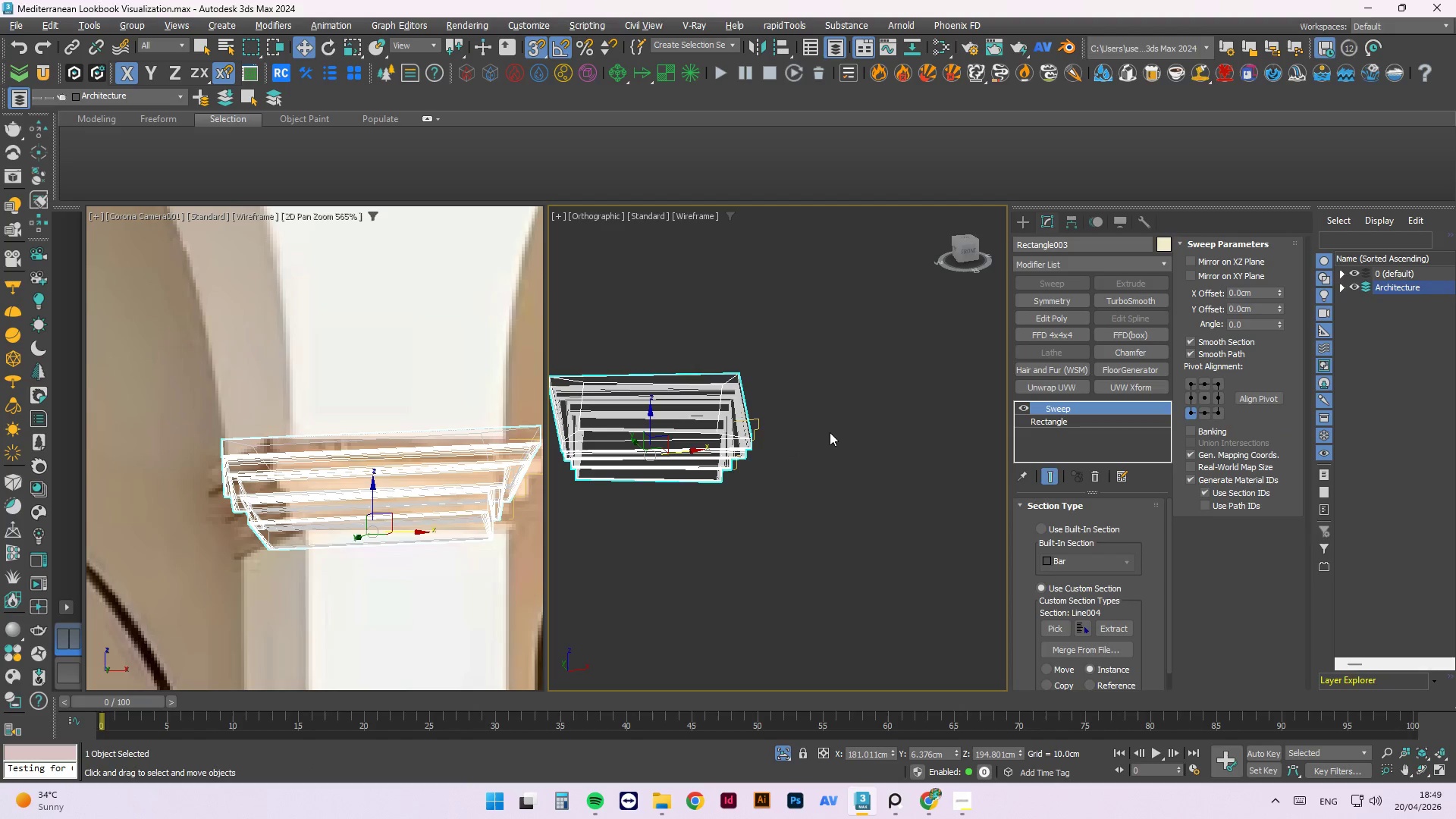 
scroll: coordinate [437, 422], scroll_direction: down, amount: 8.0
 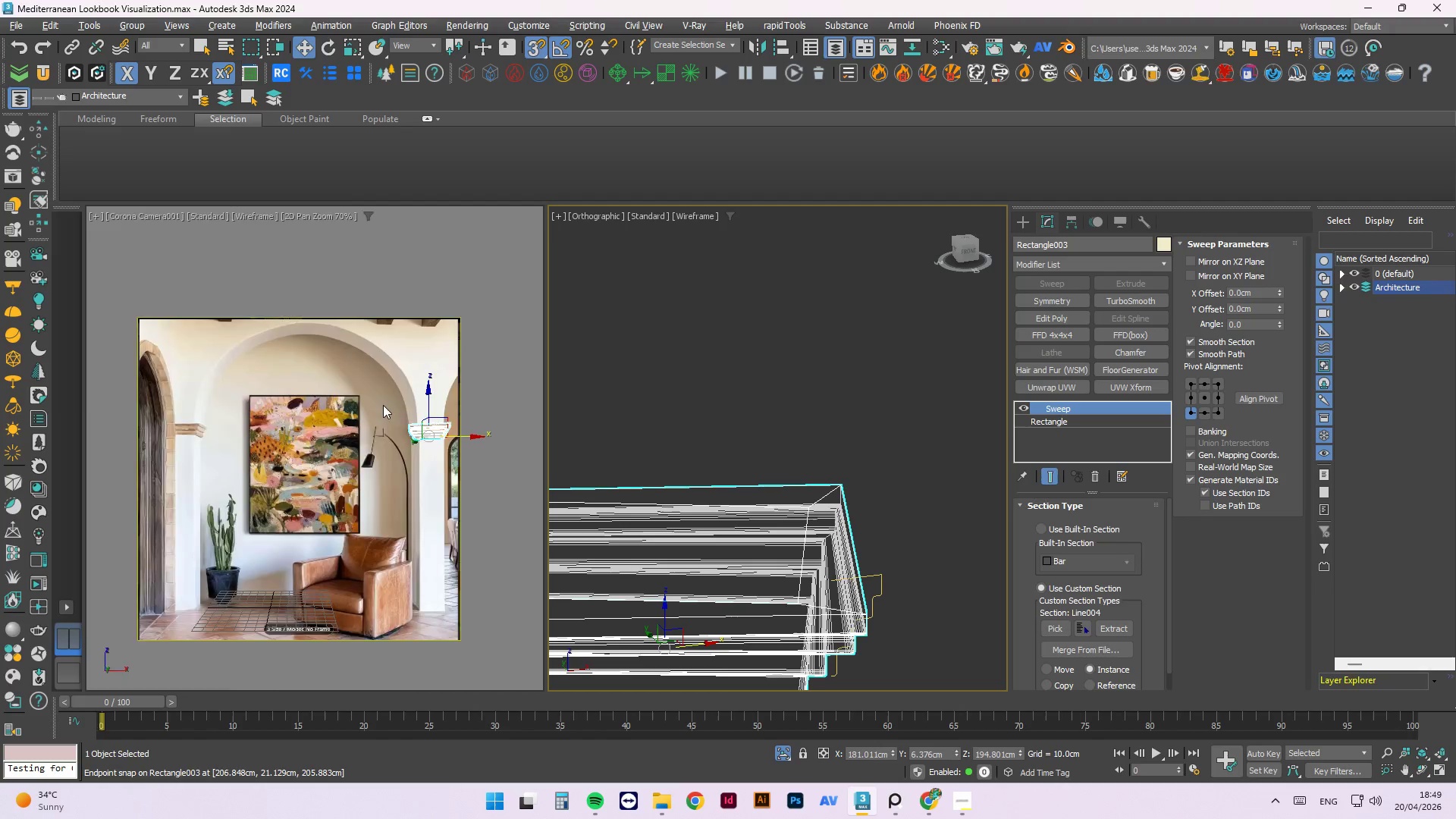 
scroll: coordinate [265, 414], scroll_direction: up, amount: 5.0
 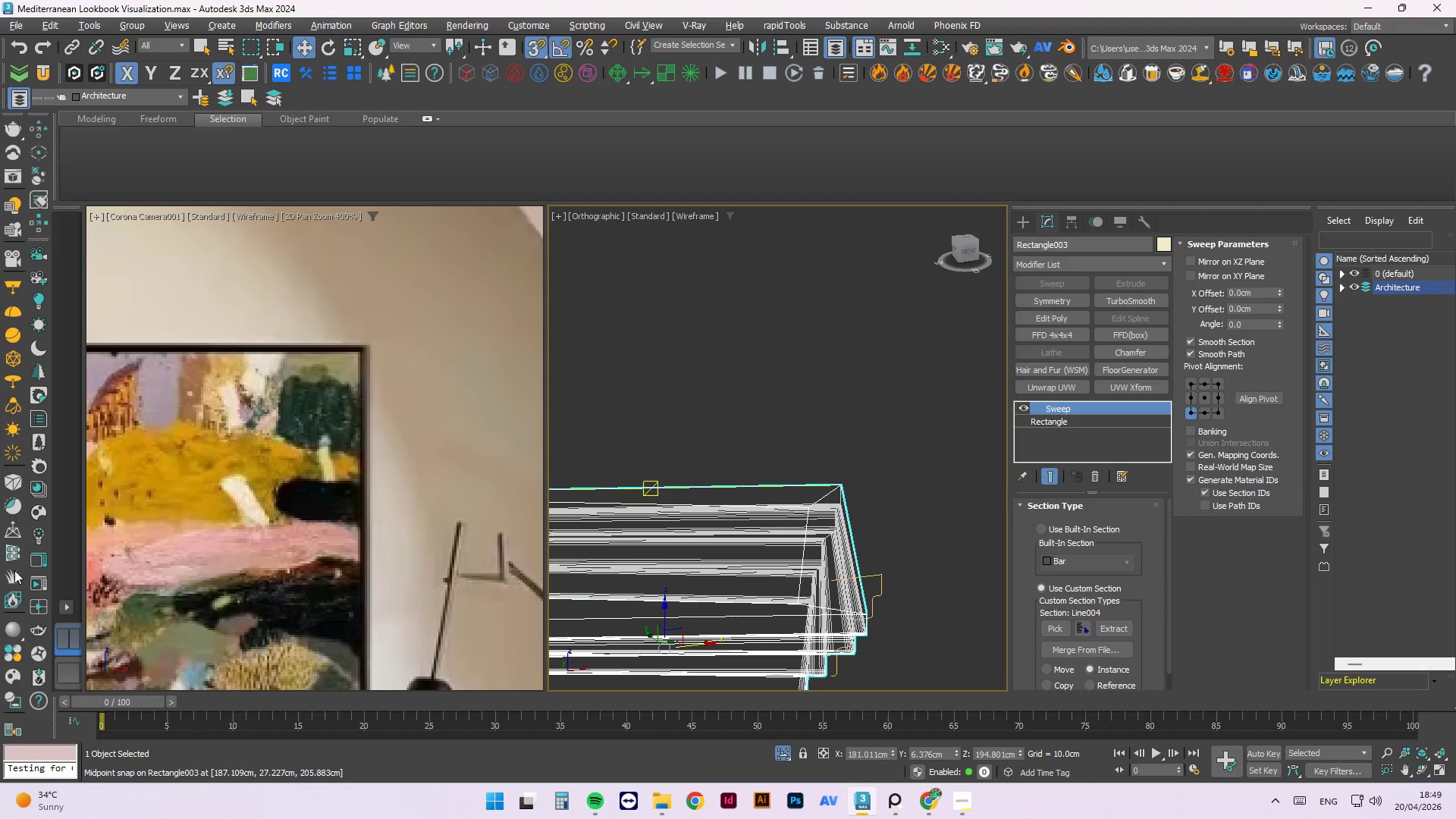 
hold_key(key=AltLeft, duration=0.59)
 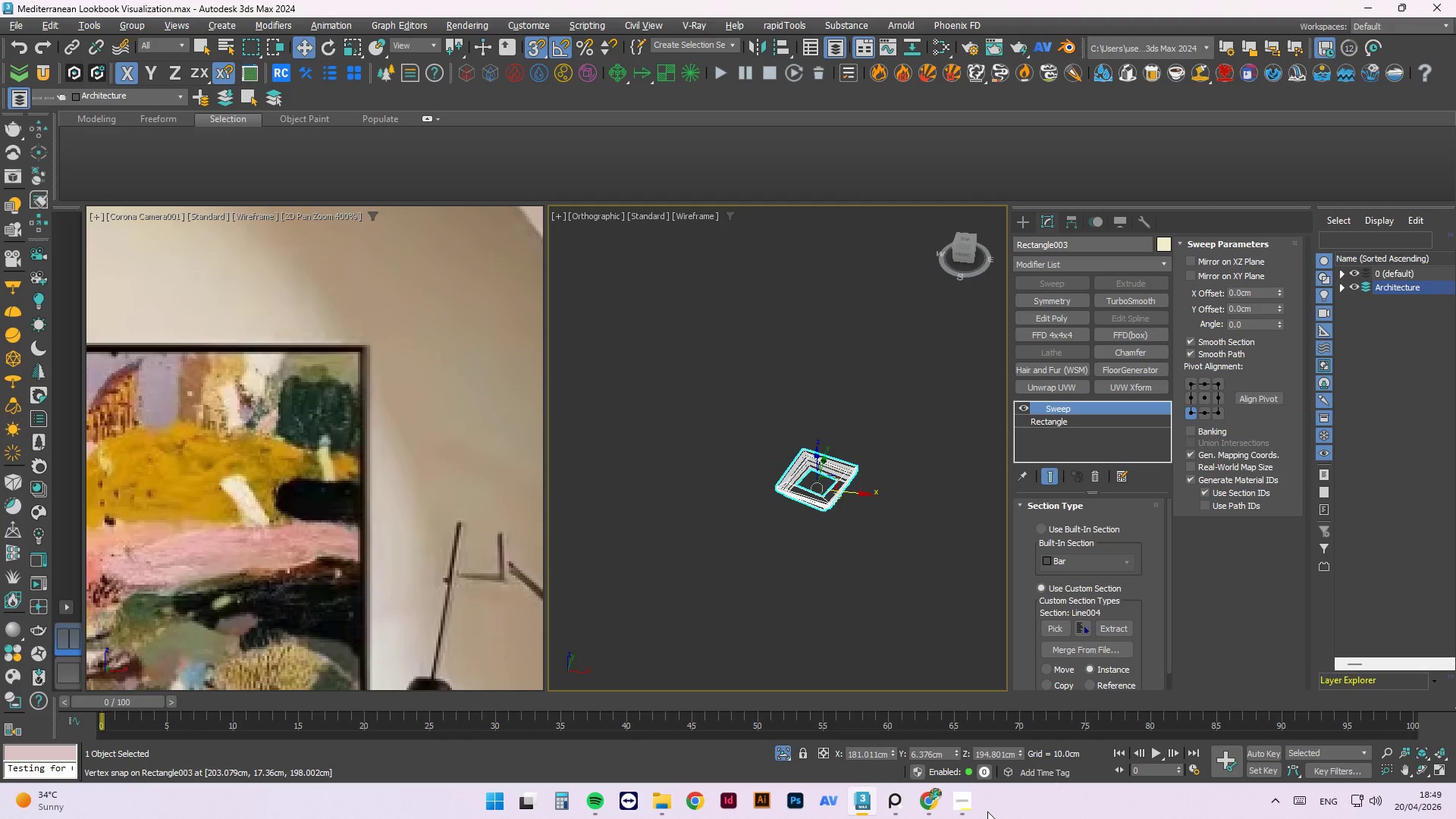 
scroll: coordinate [854, 467], scroll_direction: down, amount: 6.0